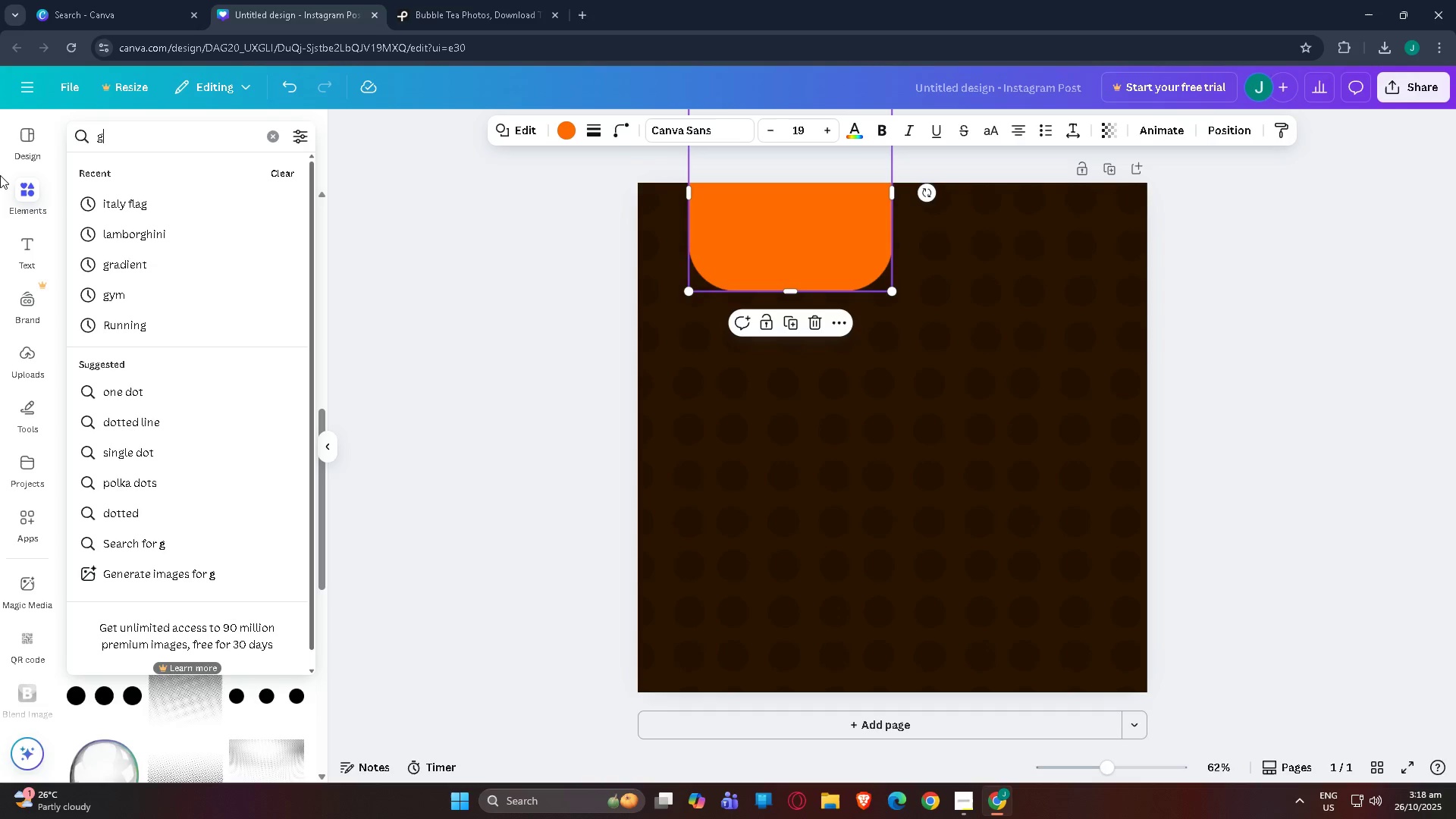 
type(gradiet[NumLock]=)
key(Backspace)
key(Backspace)
key(Backspace)
 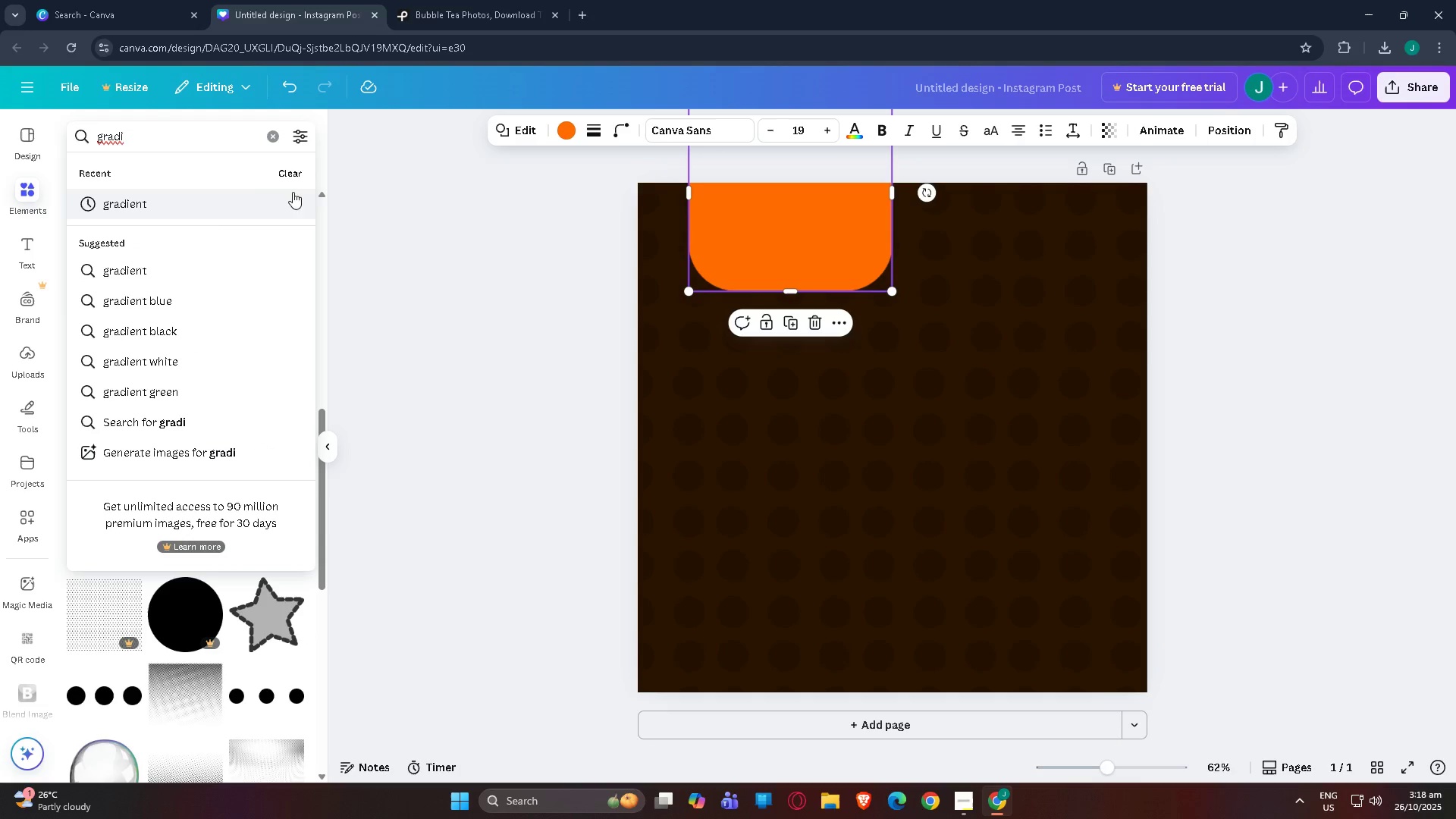 
left_click([187, 210])
 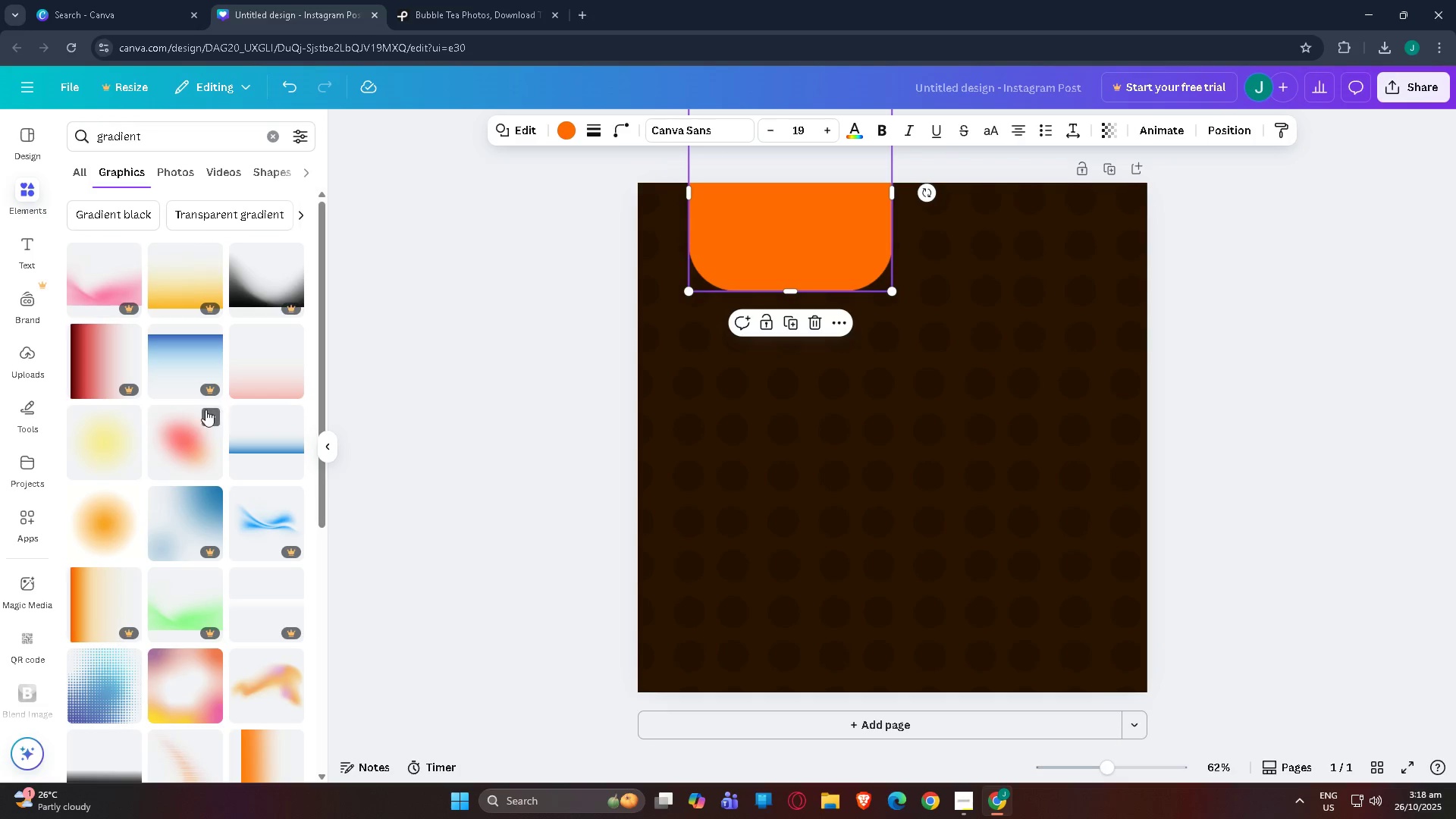 
left_click([101, 525])
 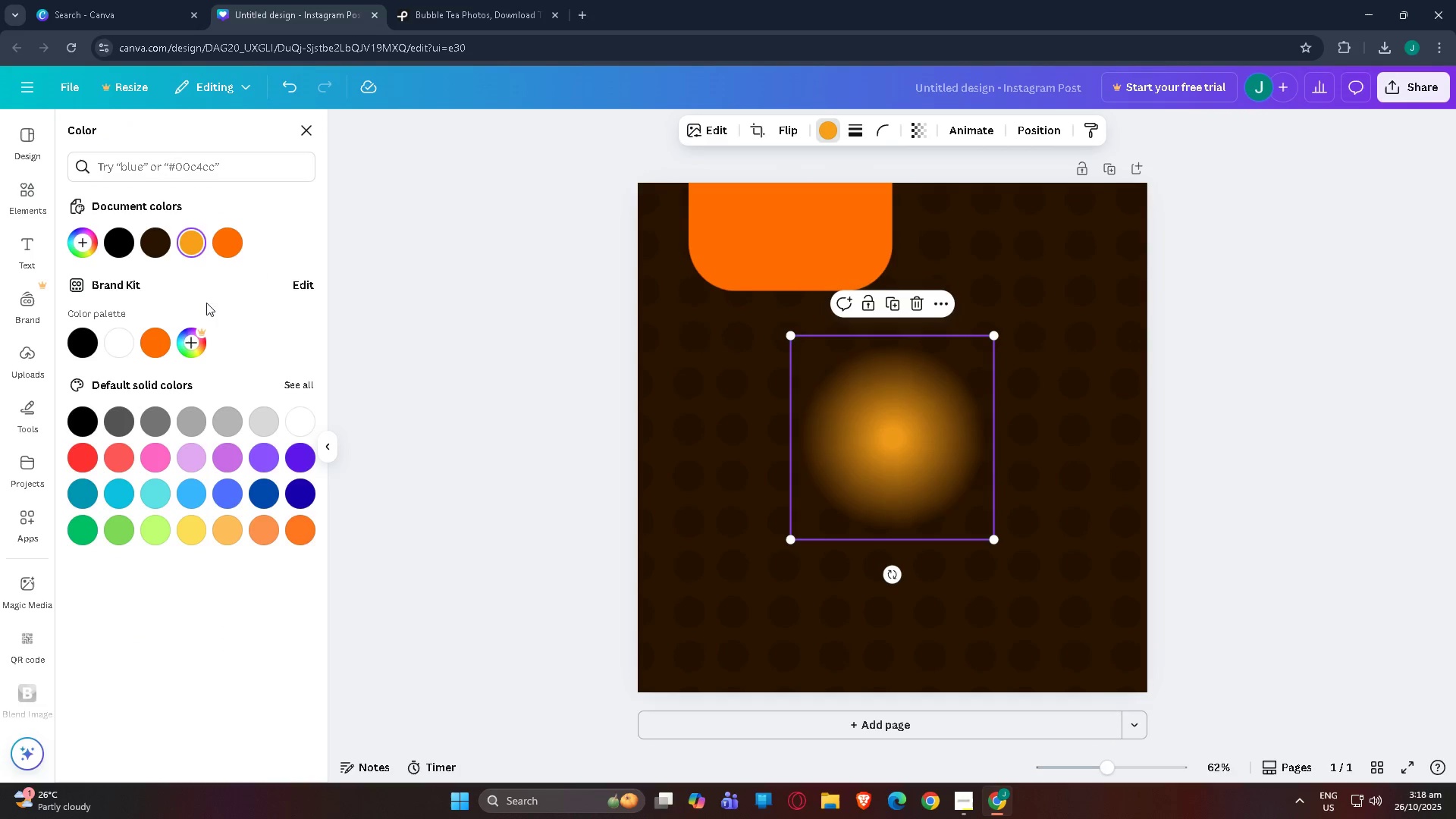 
left_click([115, 343])
 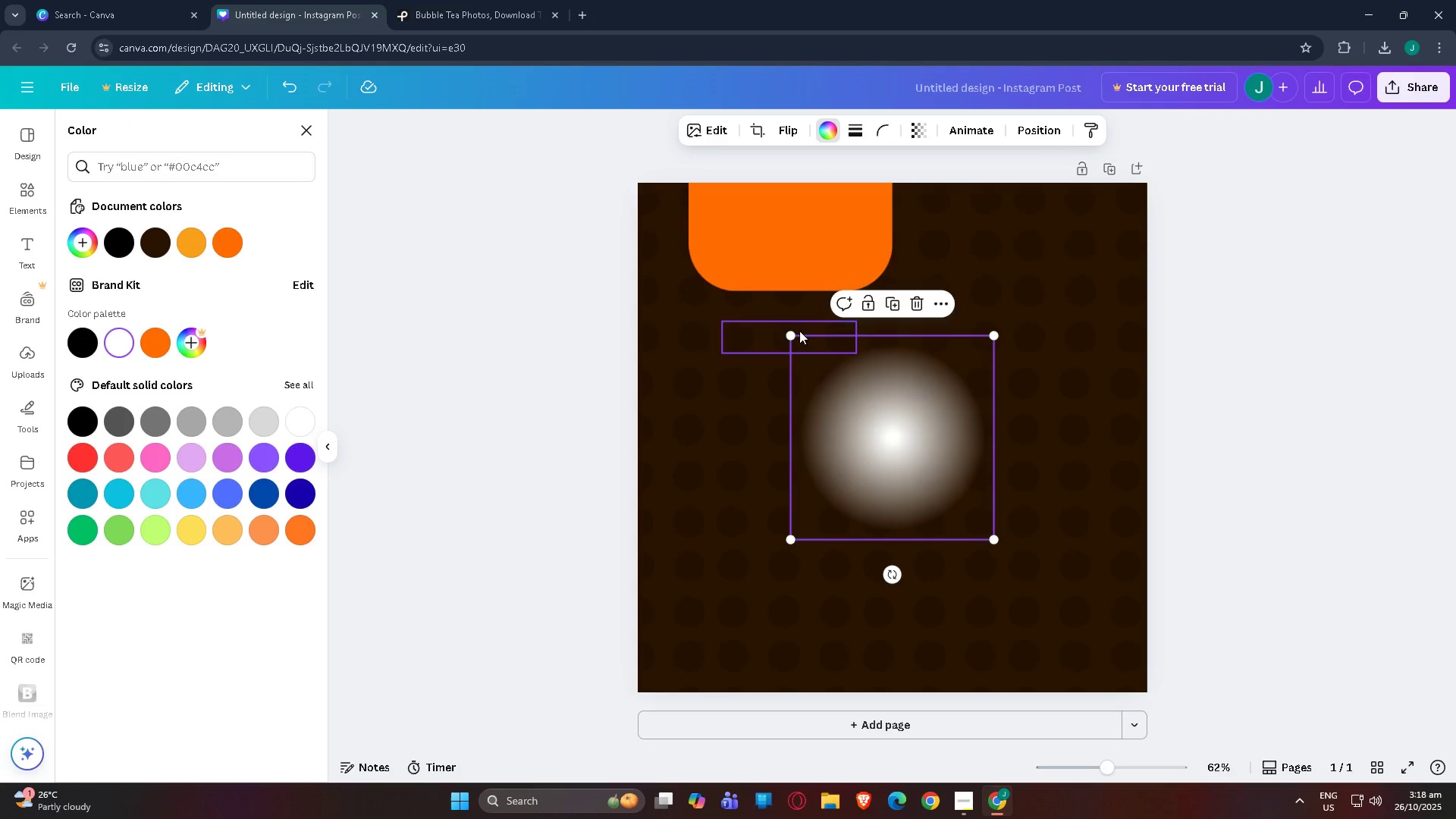 
left_click_drag(start_coordinate=[789, 337], to_coordinate=[721, 312])
 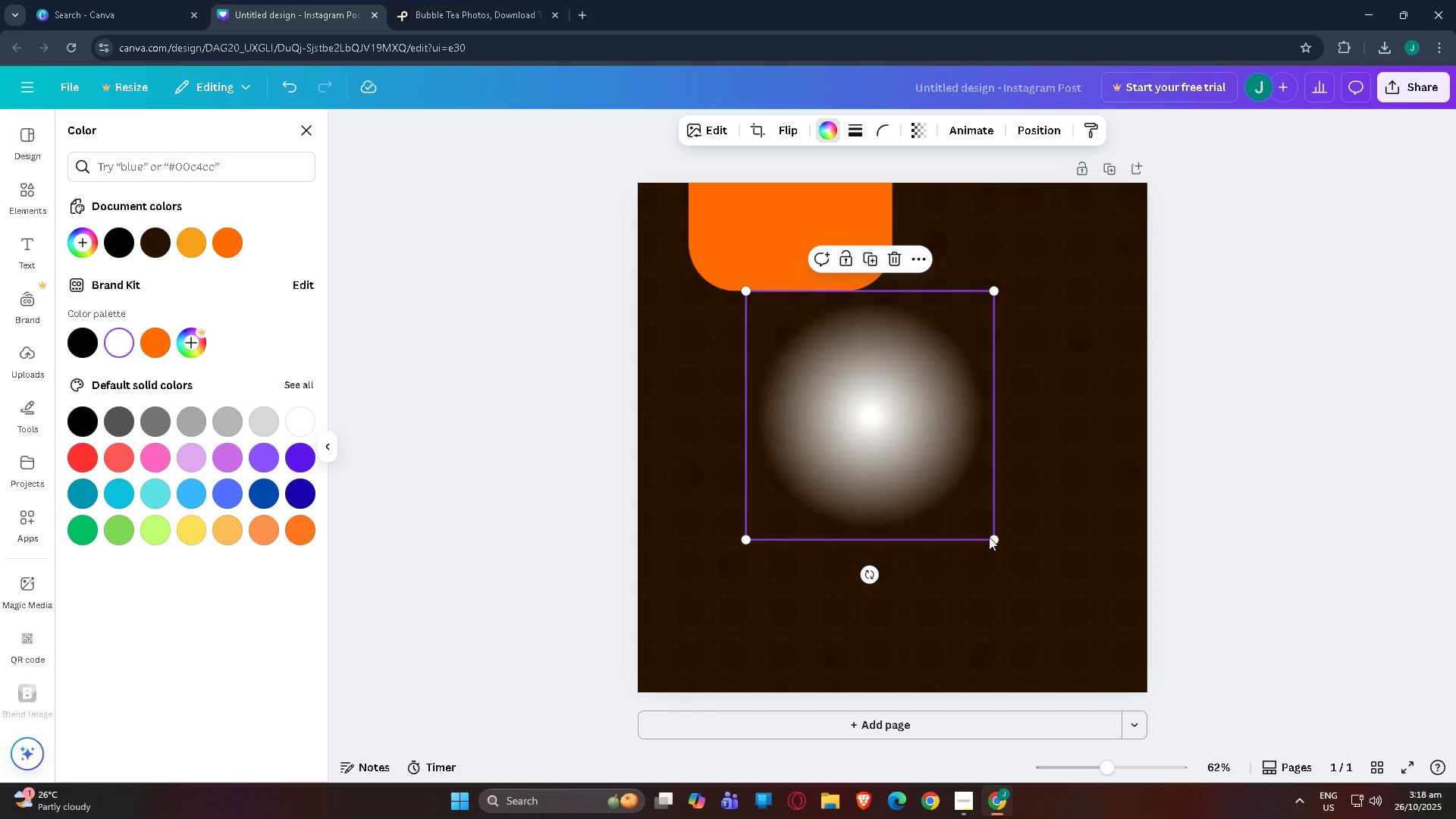 
left_click_drag(start_coordinate=[993, 538], to_coordinate=[996, 555])
 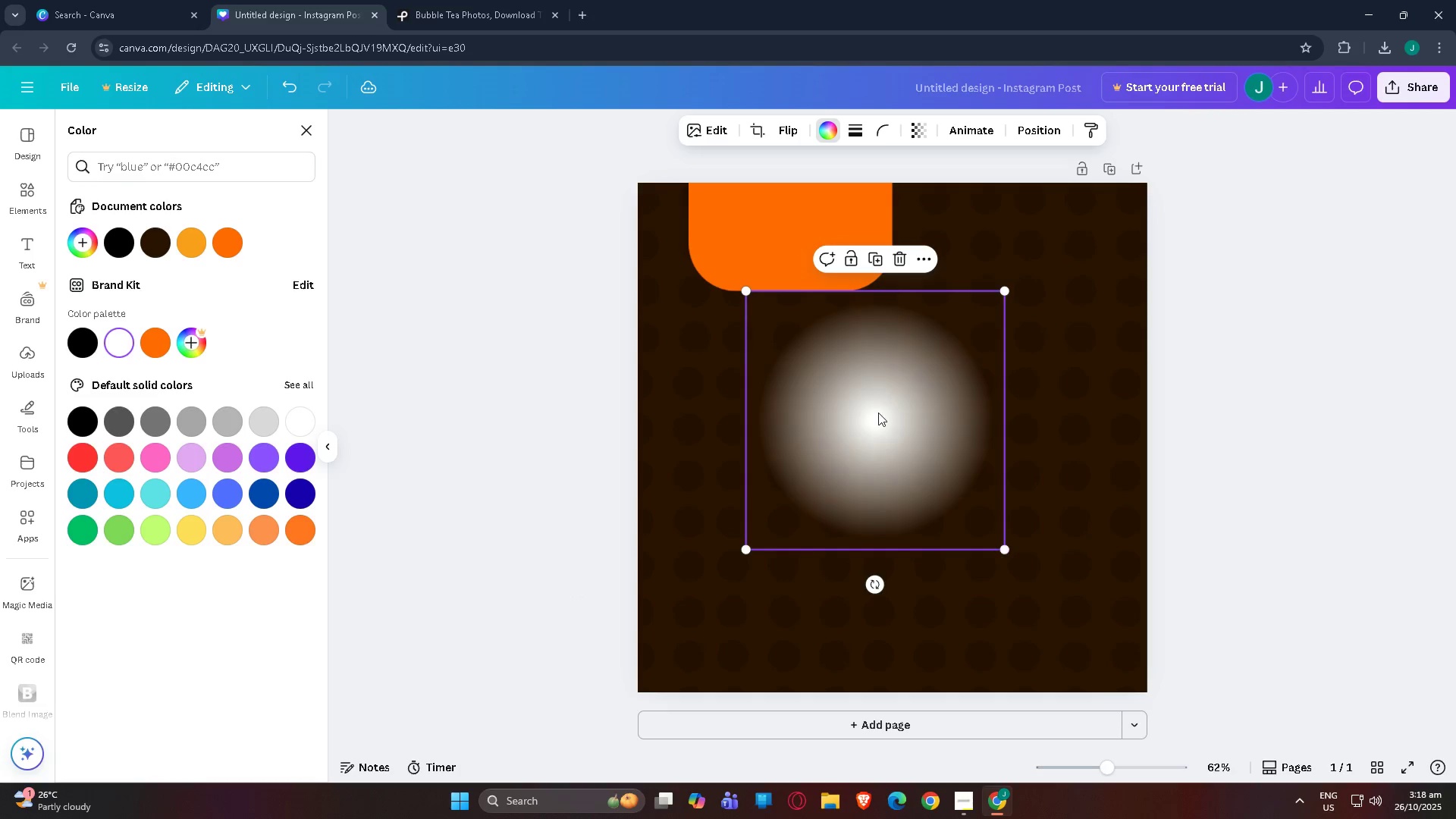 
left_click_drag(start_coordinate=[878, 413], to_coordinate=[896, 469])
 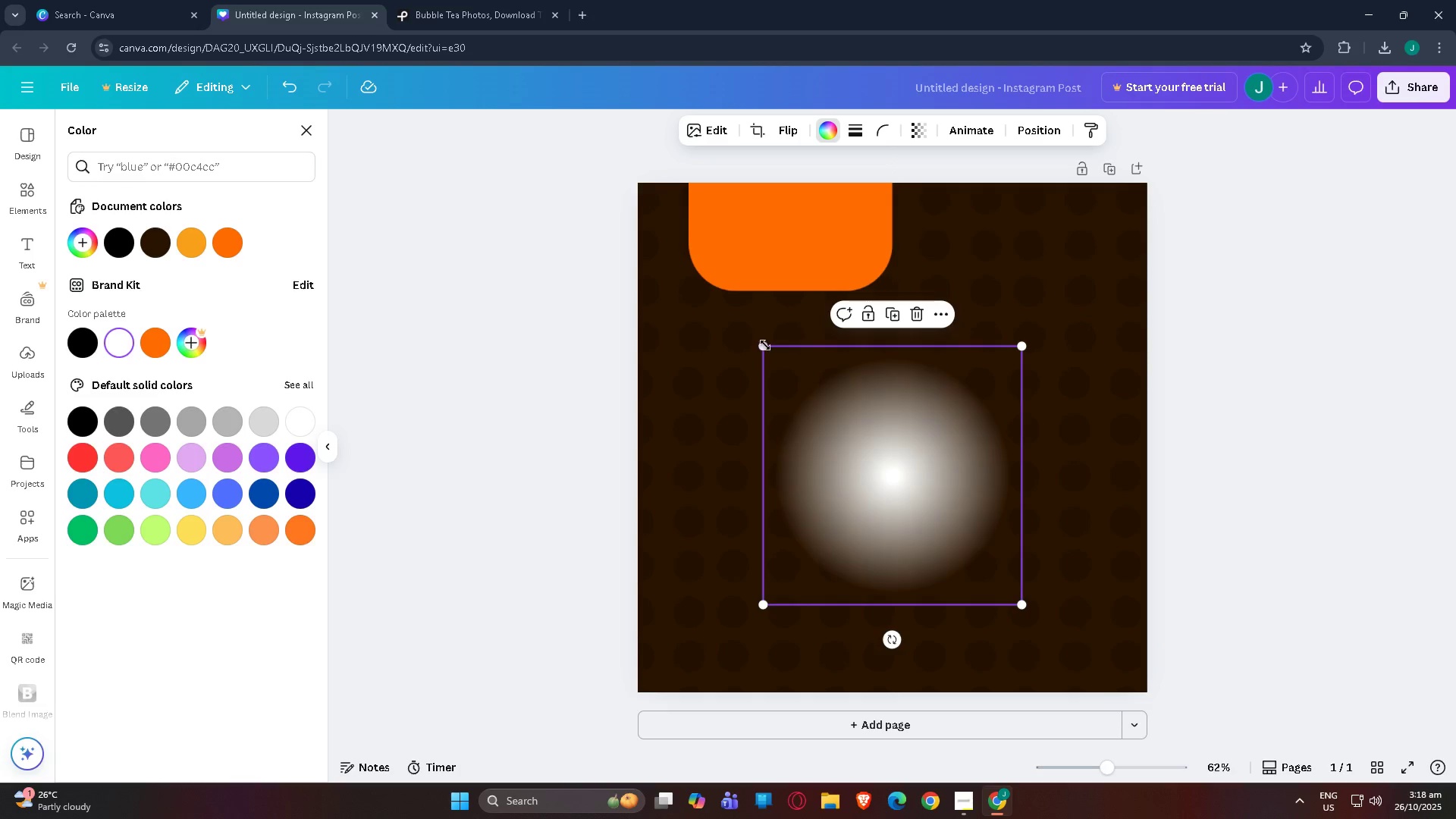 
left_click_drag(start_coordinate=[763, 343], to_coordinate=[687, 306])
 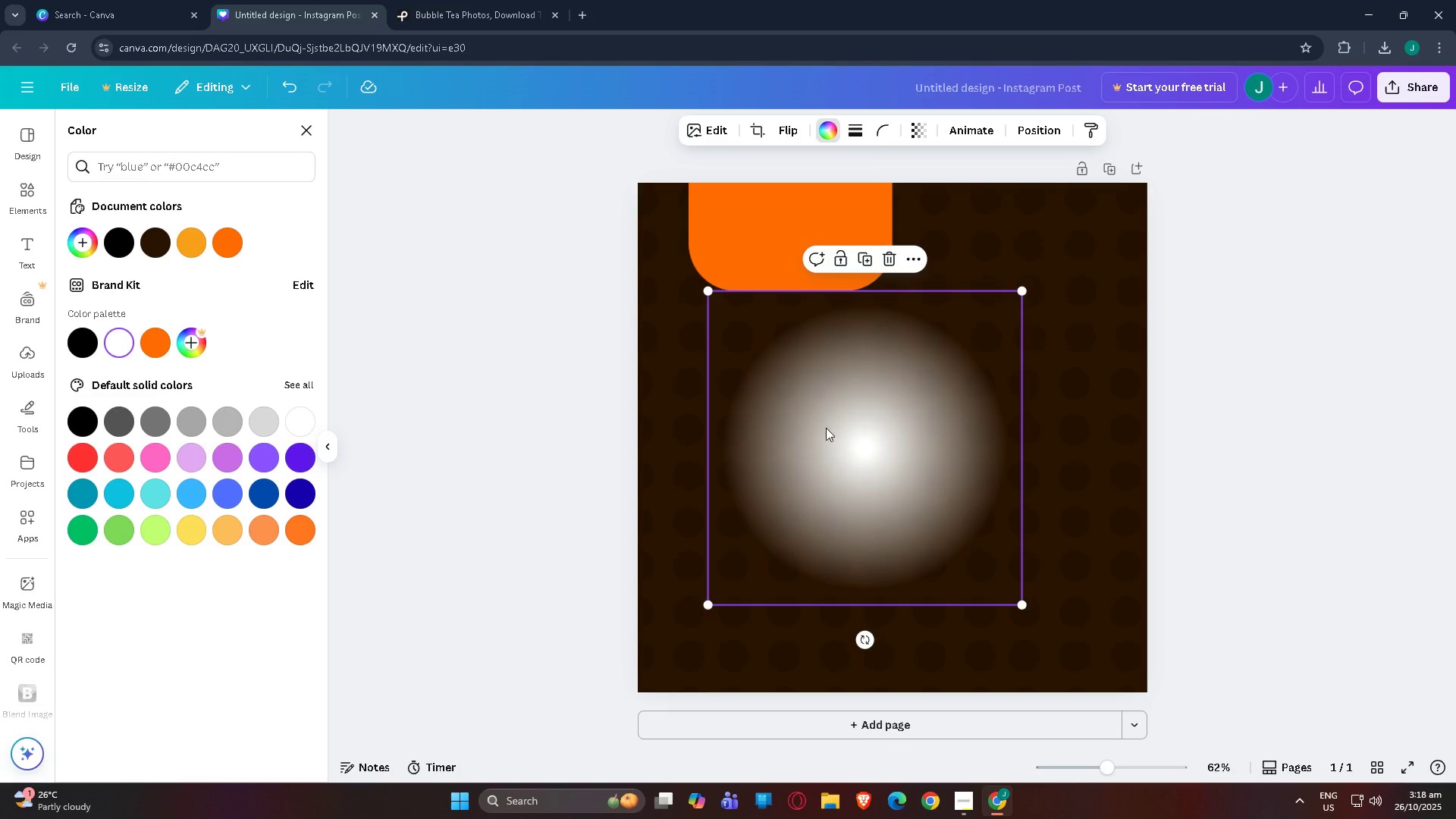 
left_click_drag(start_coordinate=[837, 434], to_coordinate=[866, 463])
 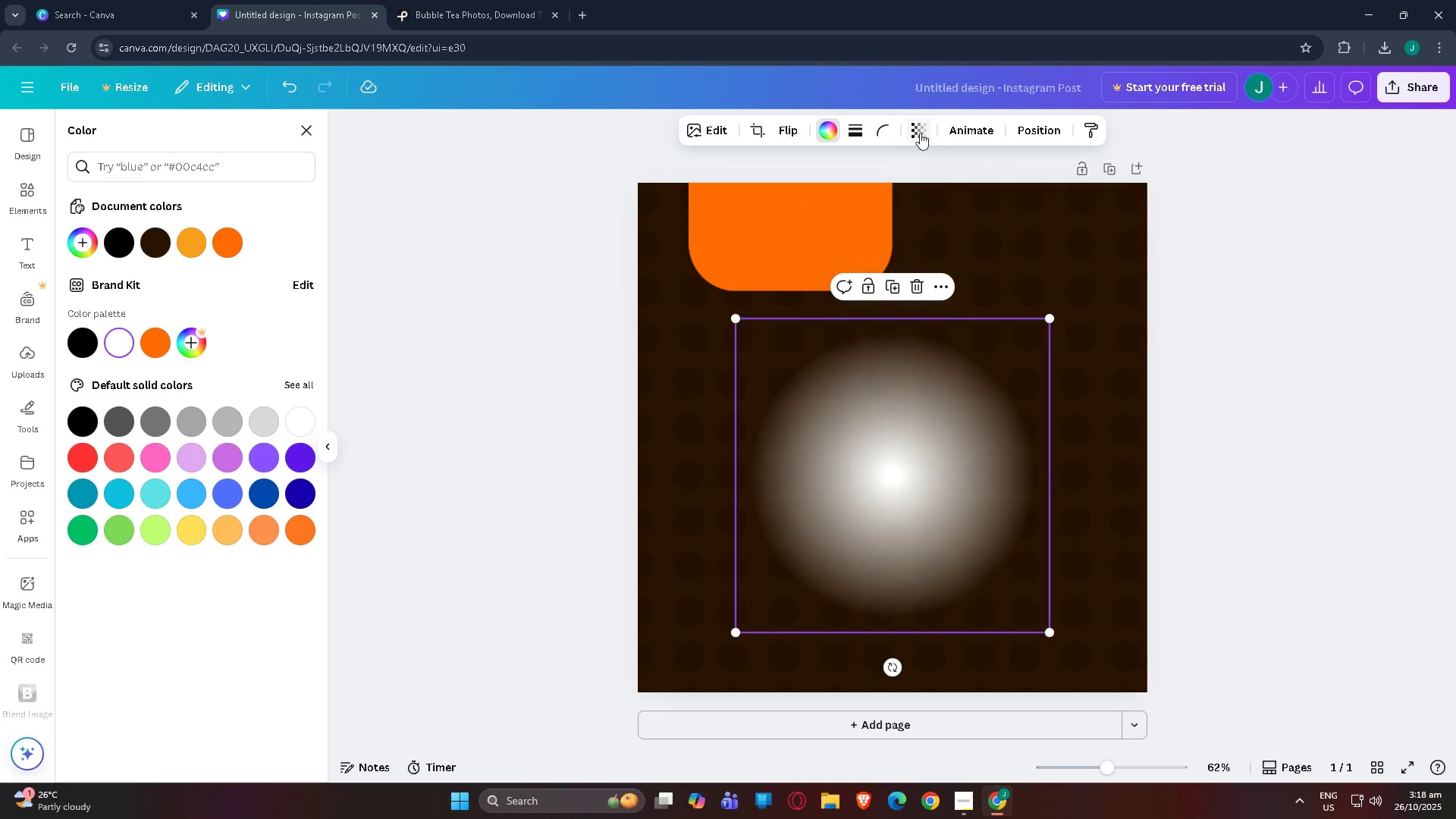 
left_click([920, 133])
 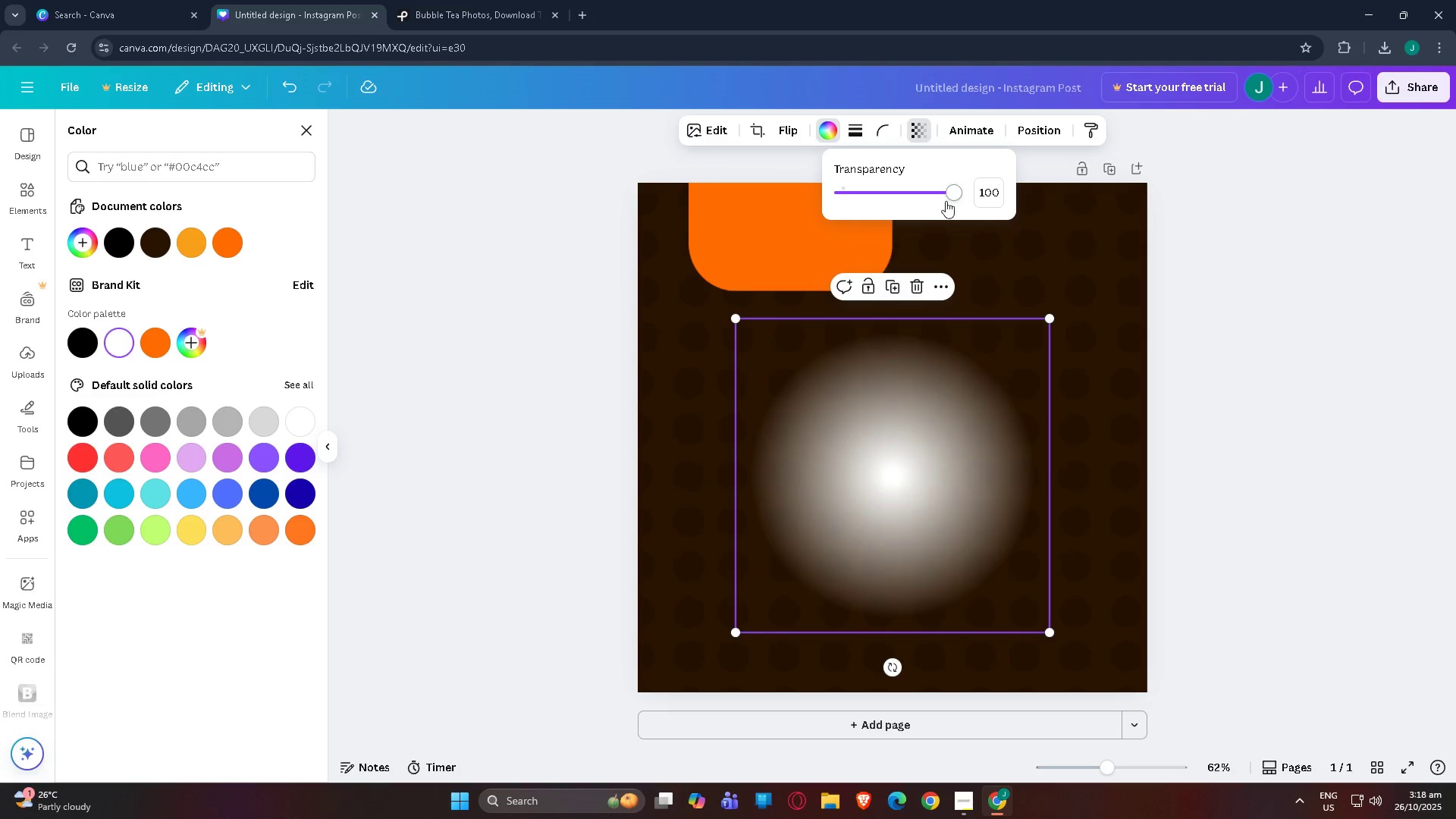 
left_click_drag(start_coordinate=[946, 196], to_coordinate=[850, 211])
 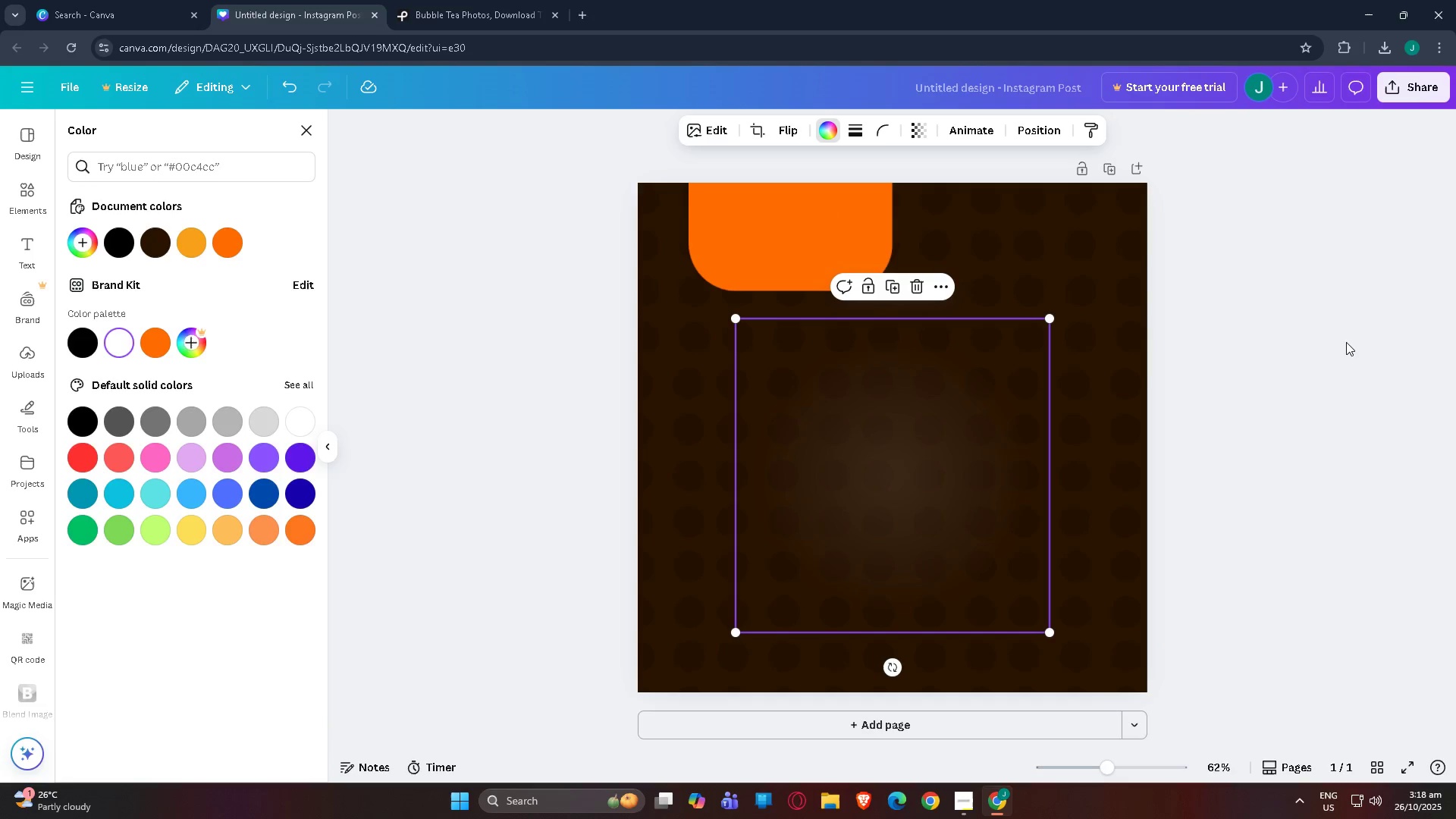 
double_click([1346, 342])
 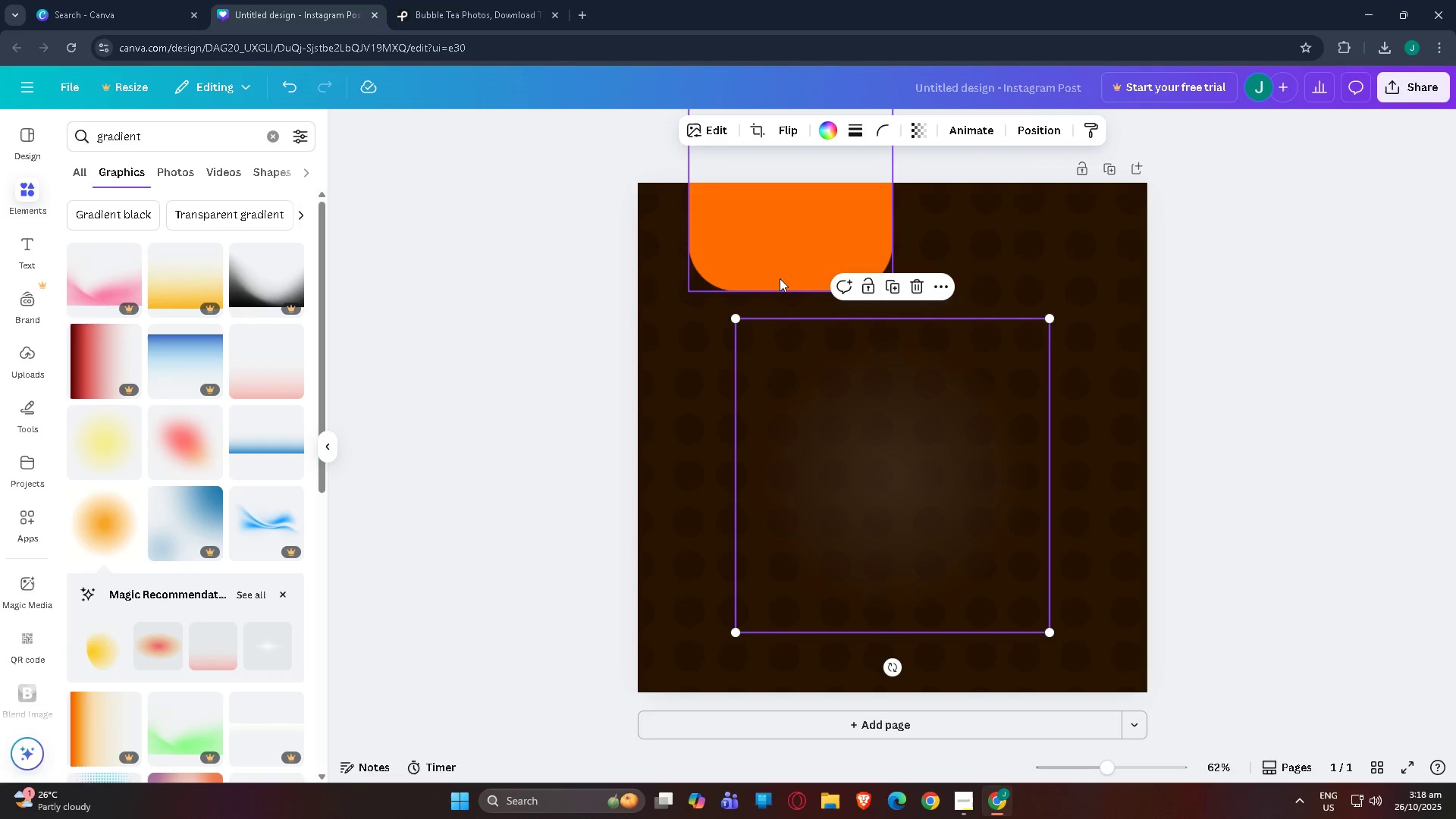 
left_click([782, 244])
 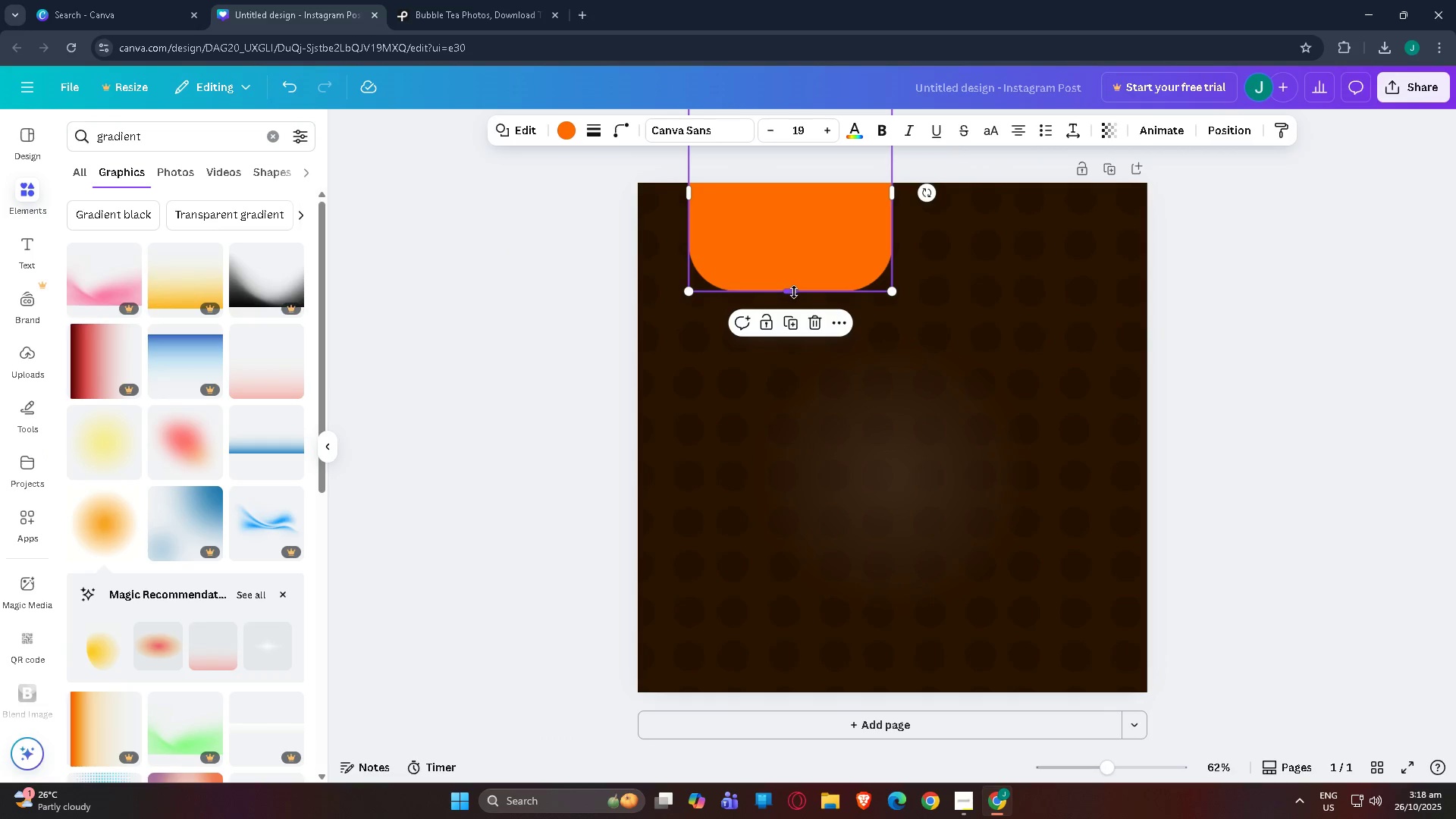 
left_click_drag(start_coordinate=[793, 289], to_coordinate=[761, 568])
 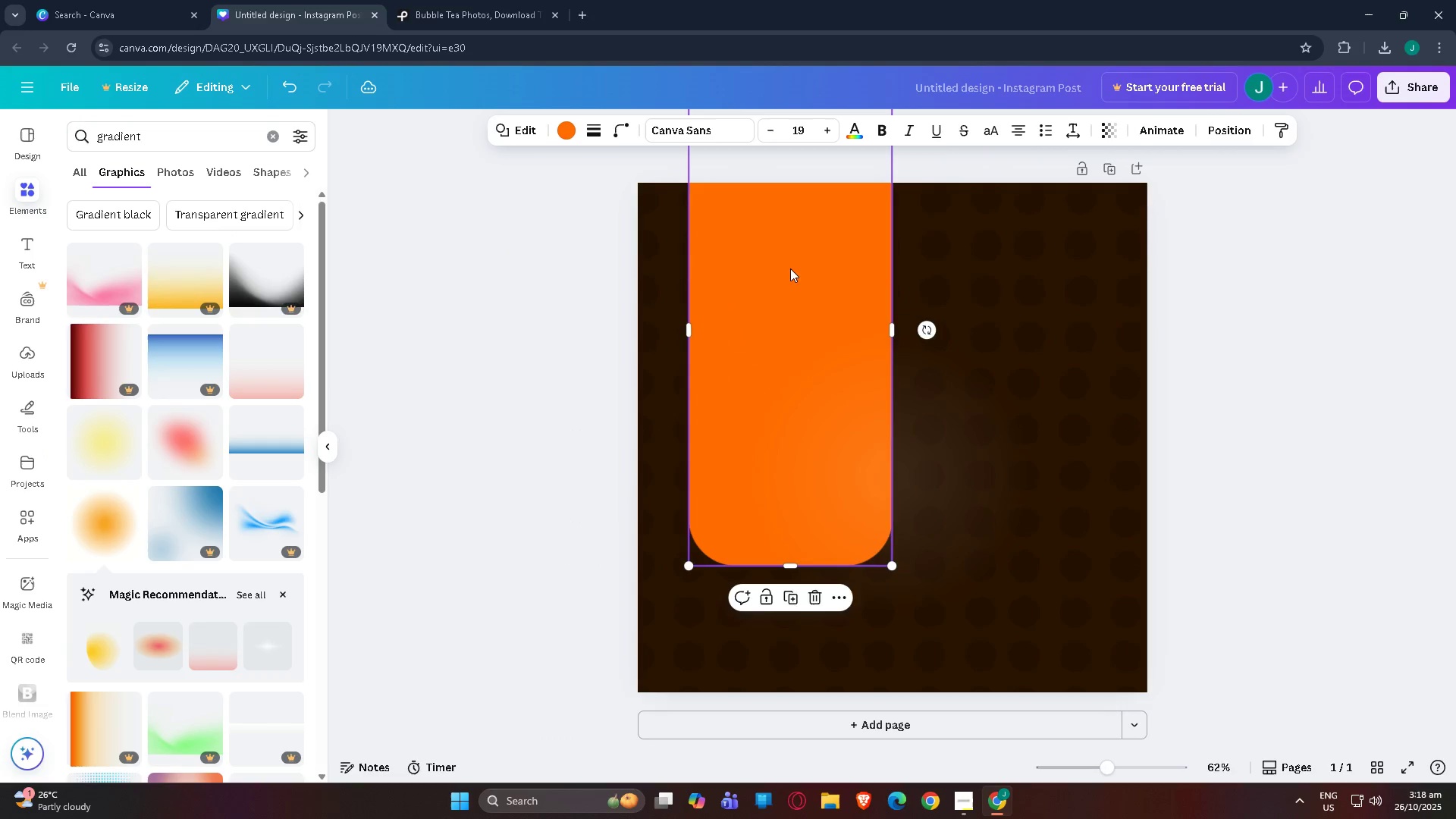 
left_click([790, 268])
 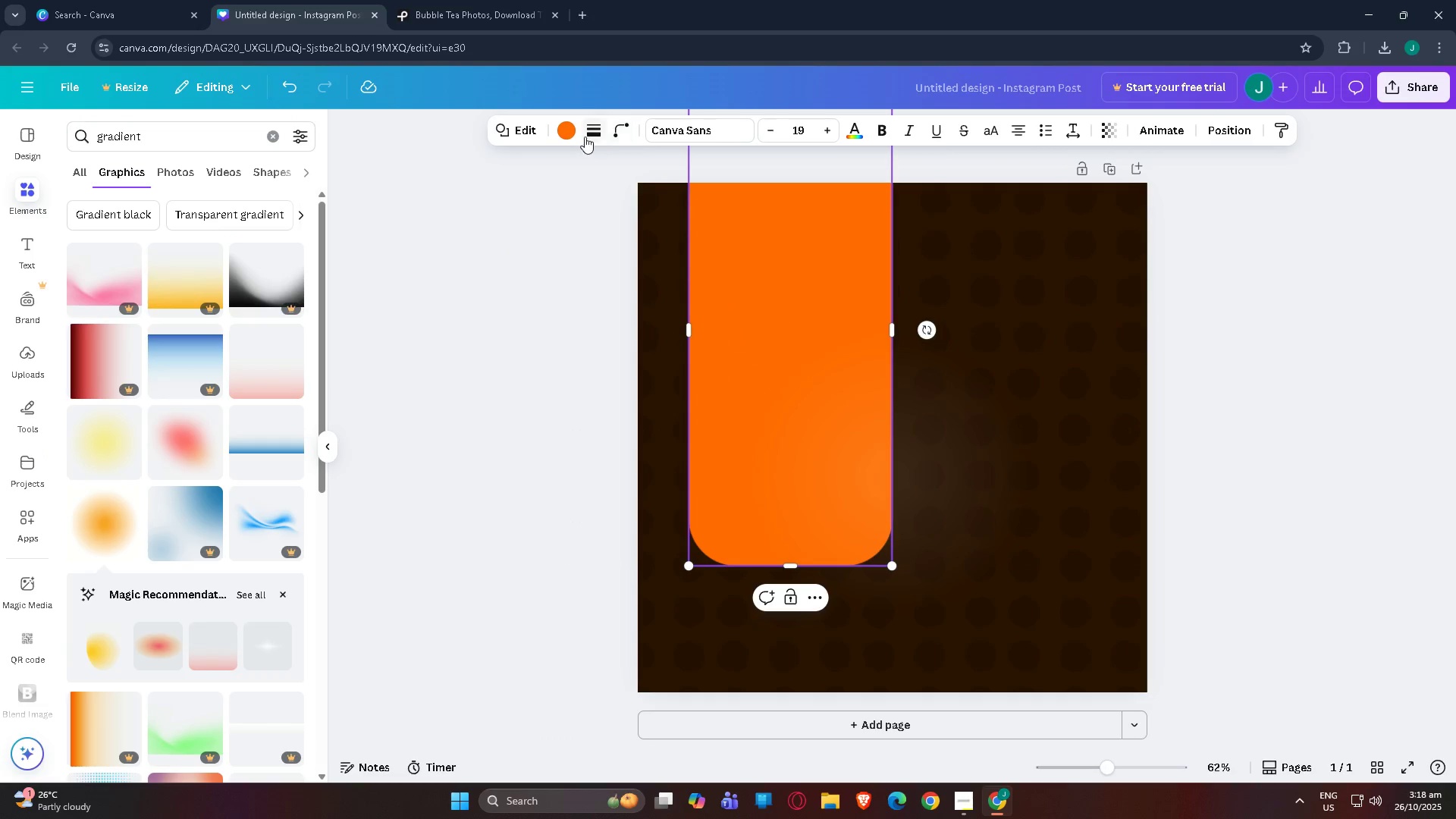 
left_click([577, 135])
 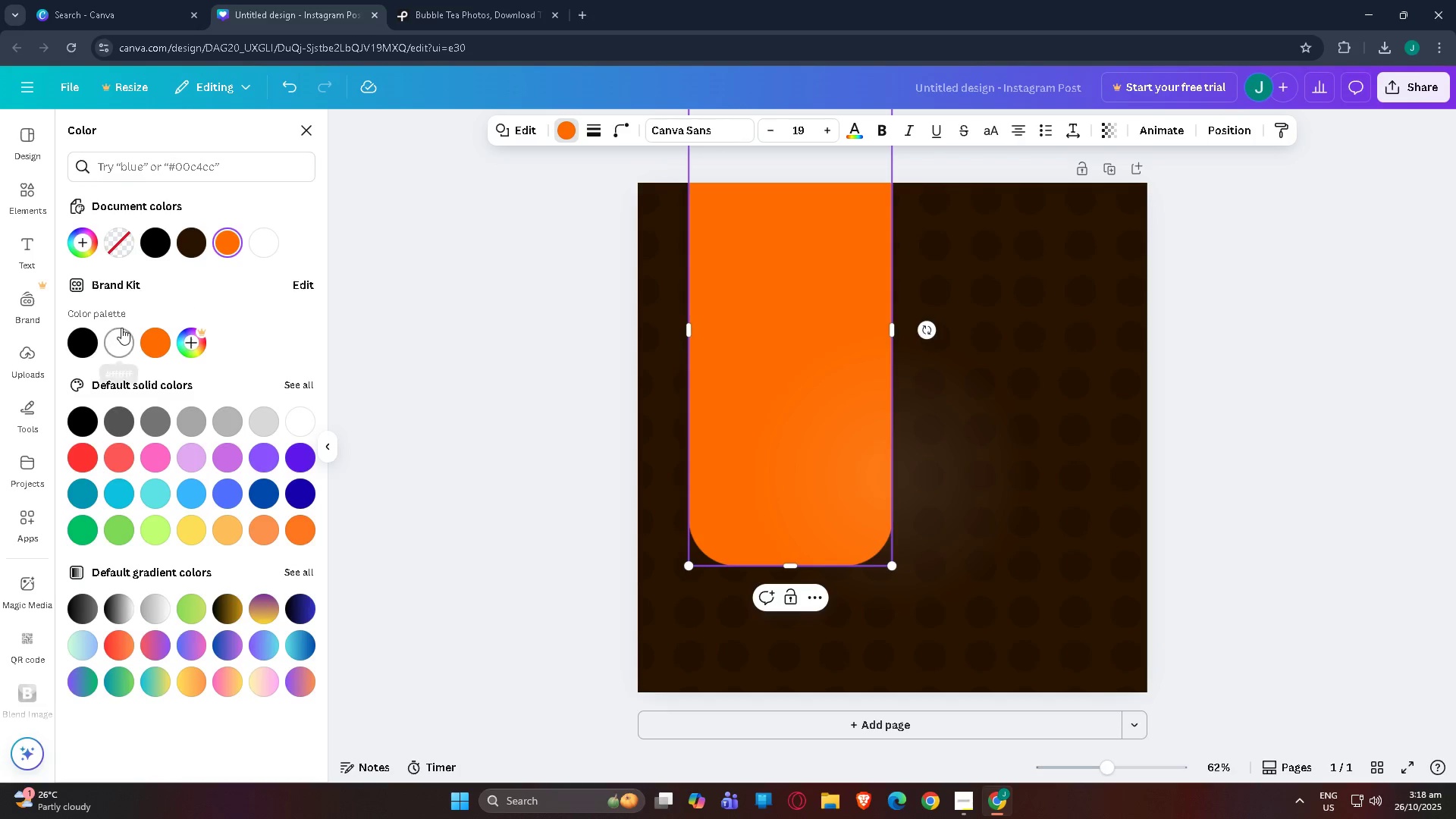 
wait(5.32)
 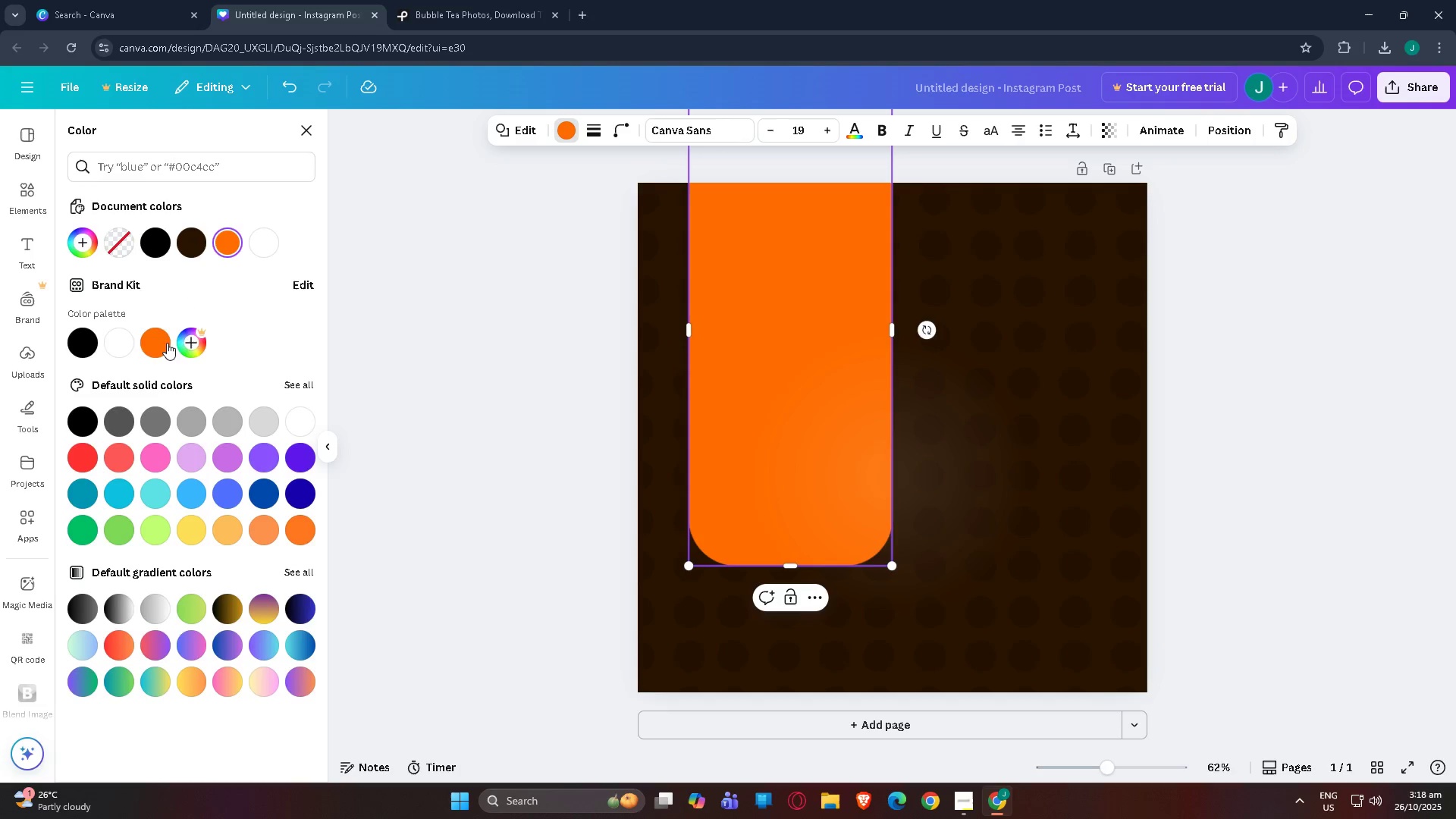 
left_click([79, 246])
 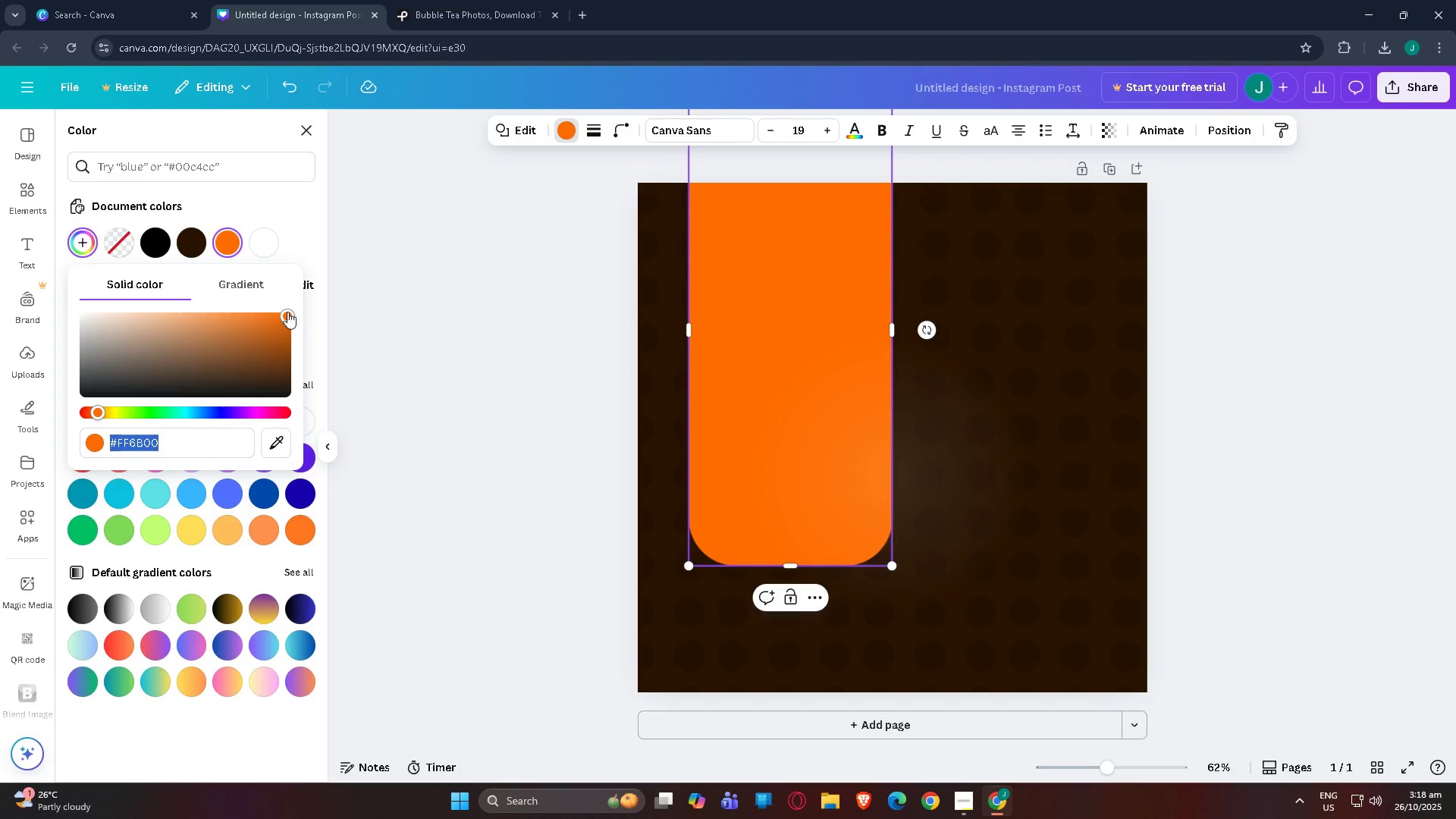 
left_click_drag(start_coordinate=[286, 311], to_coordinate=[276, 322])
 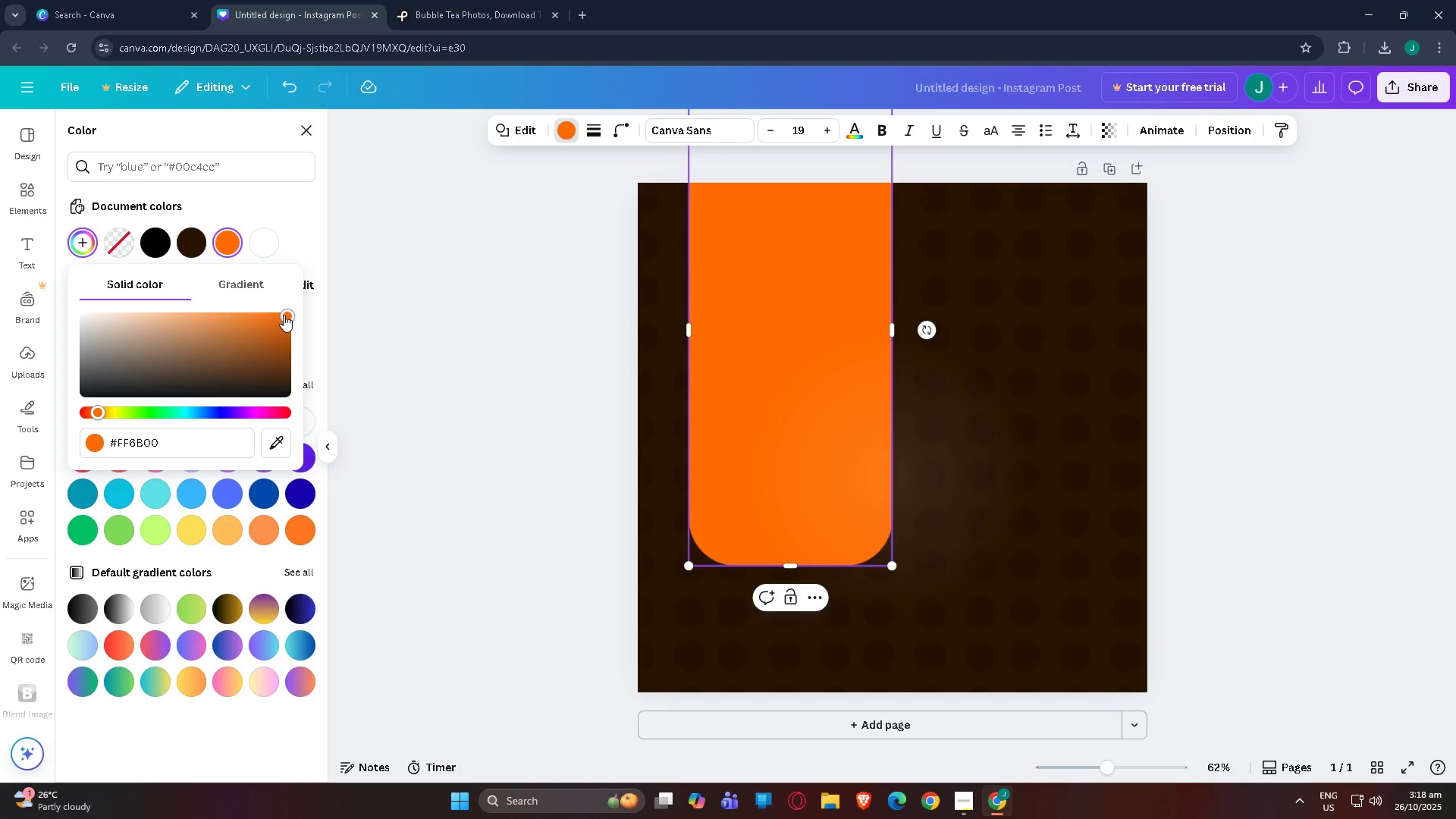 
left_click_drag(start_coordinate=[284, 315], to_coordinate=[243, 331])
 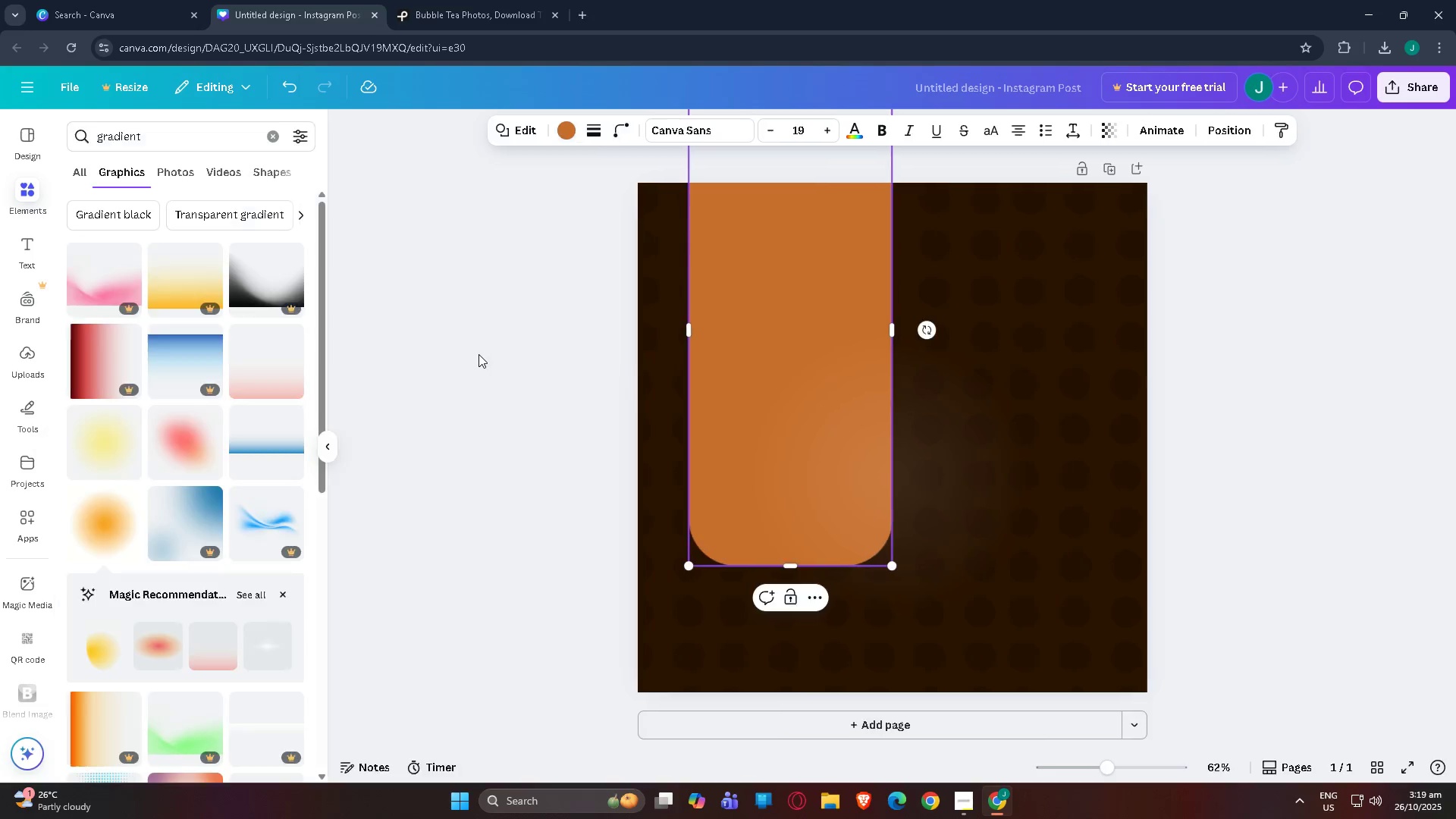 
double_click([479, 354])
 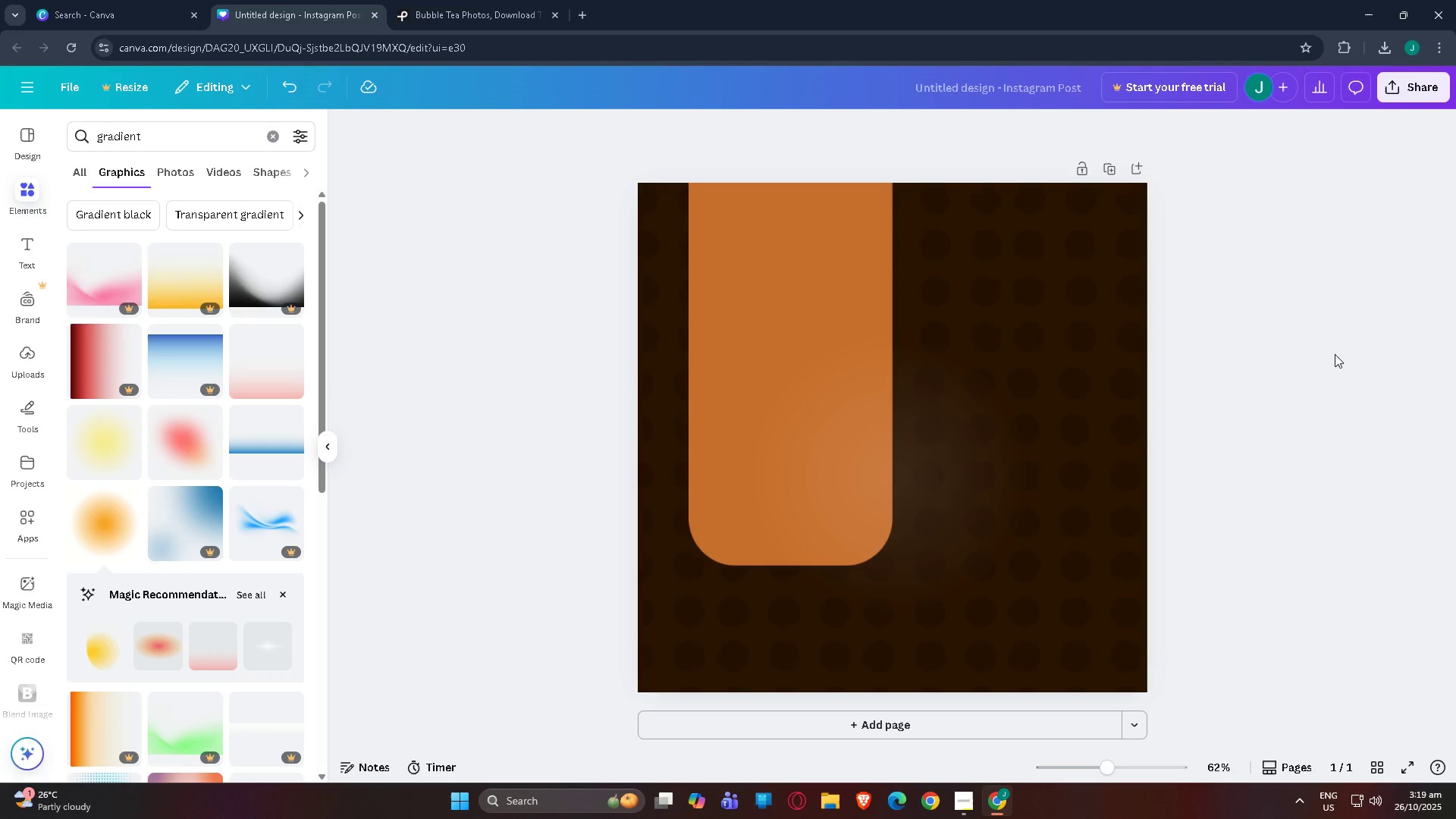 
left_click([1335, 354])
 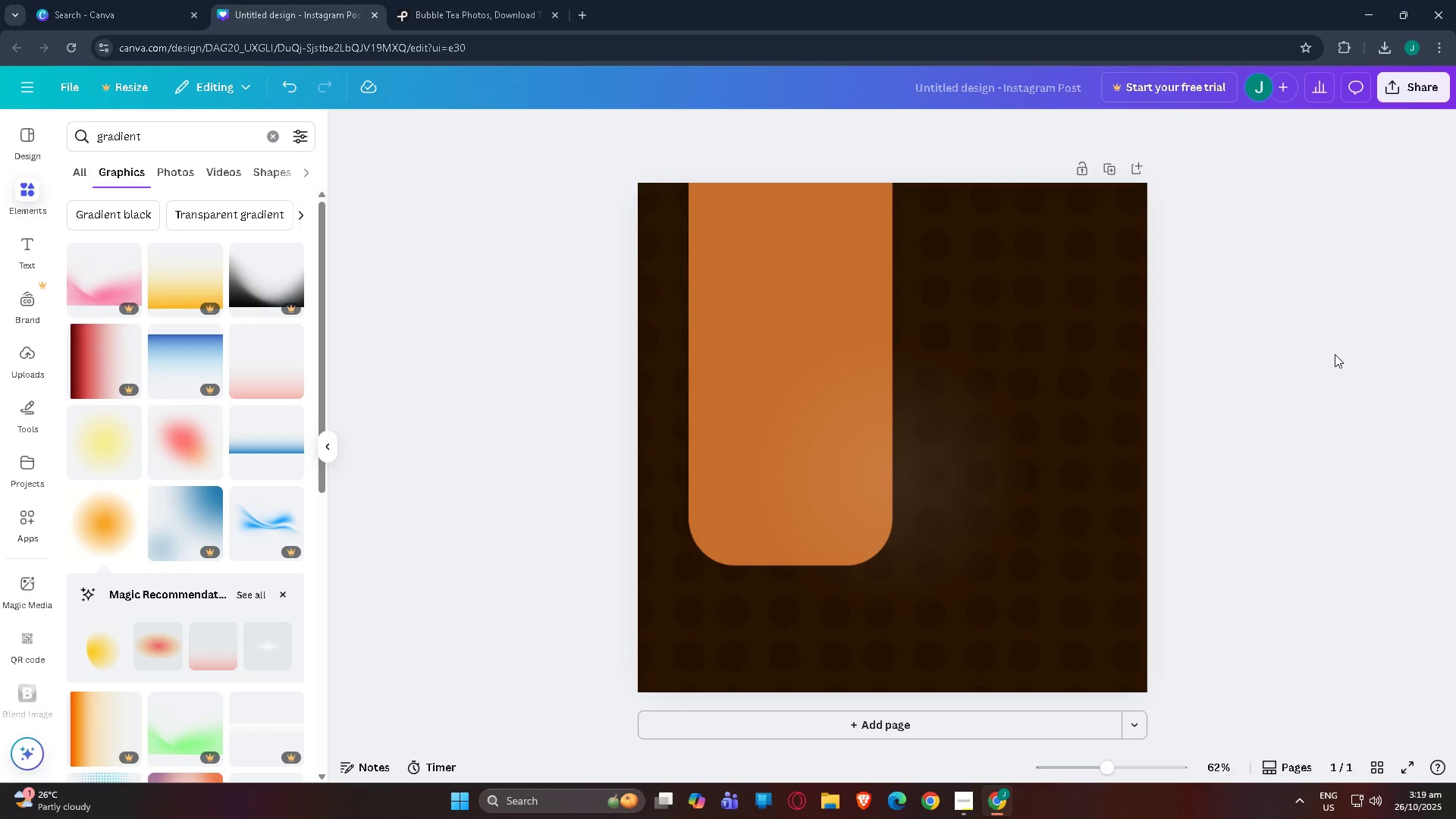 
wait(8.23)
 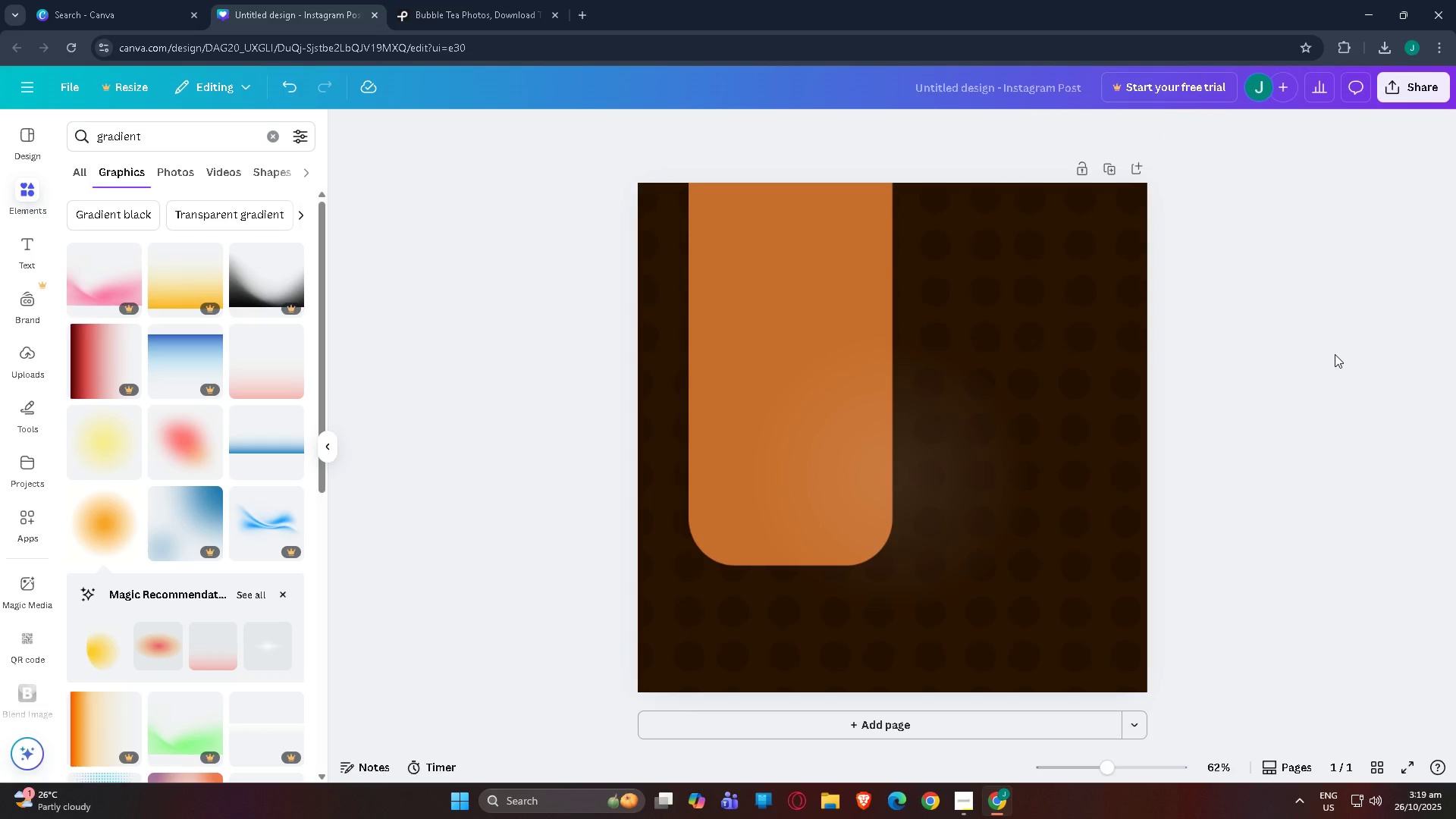 
left_click([825, 386])
 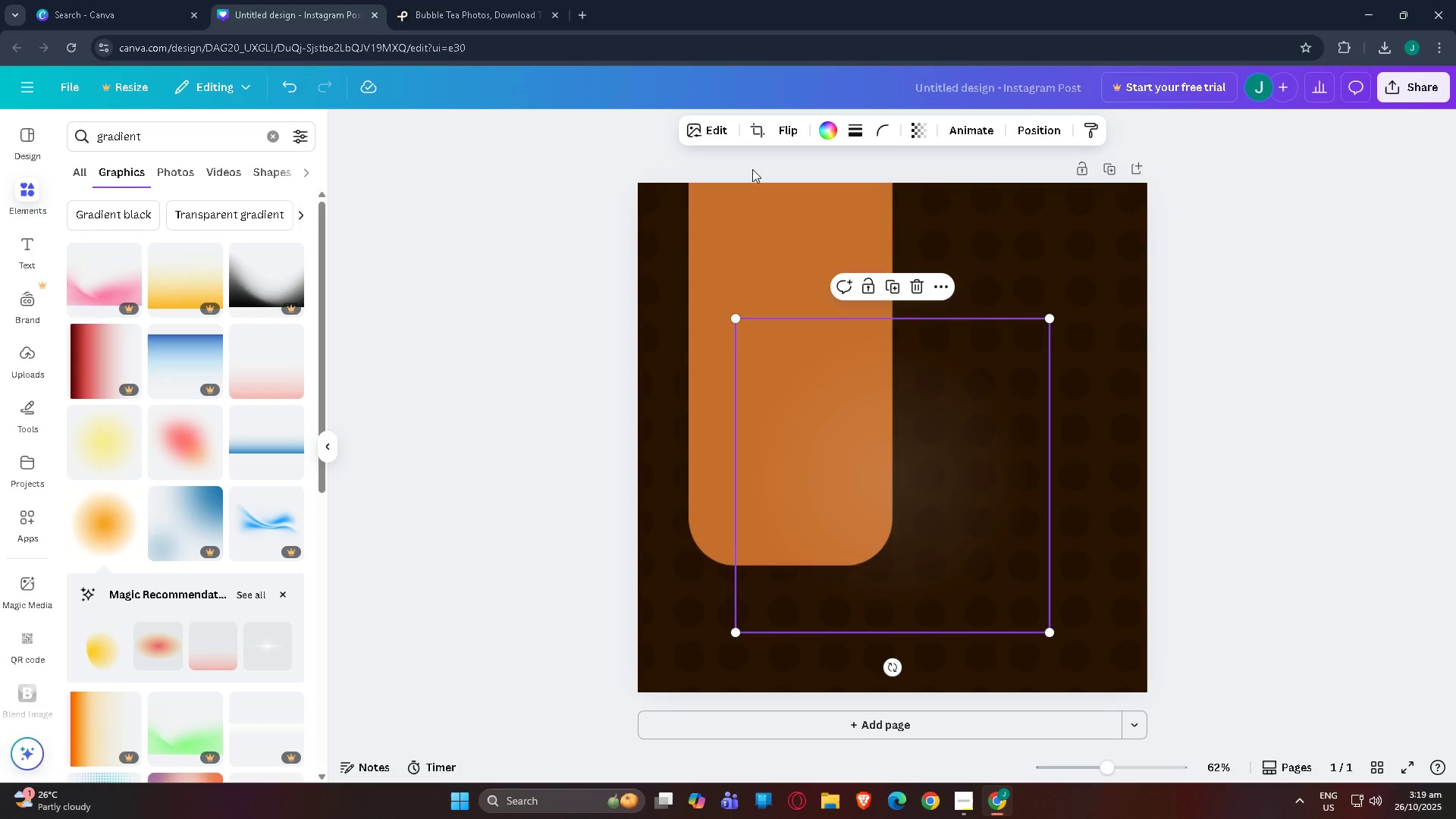 
left_click([752, 214])
 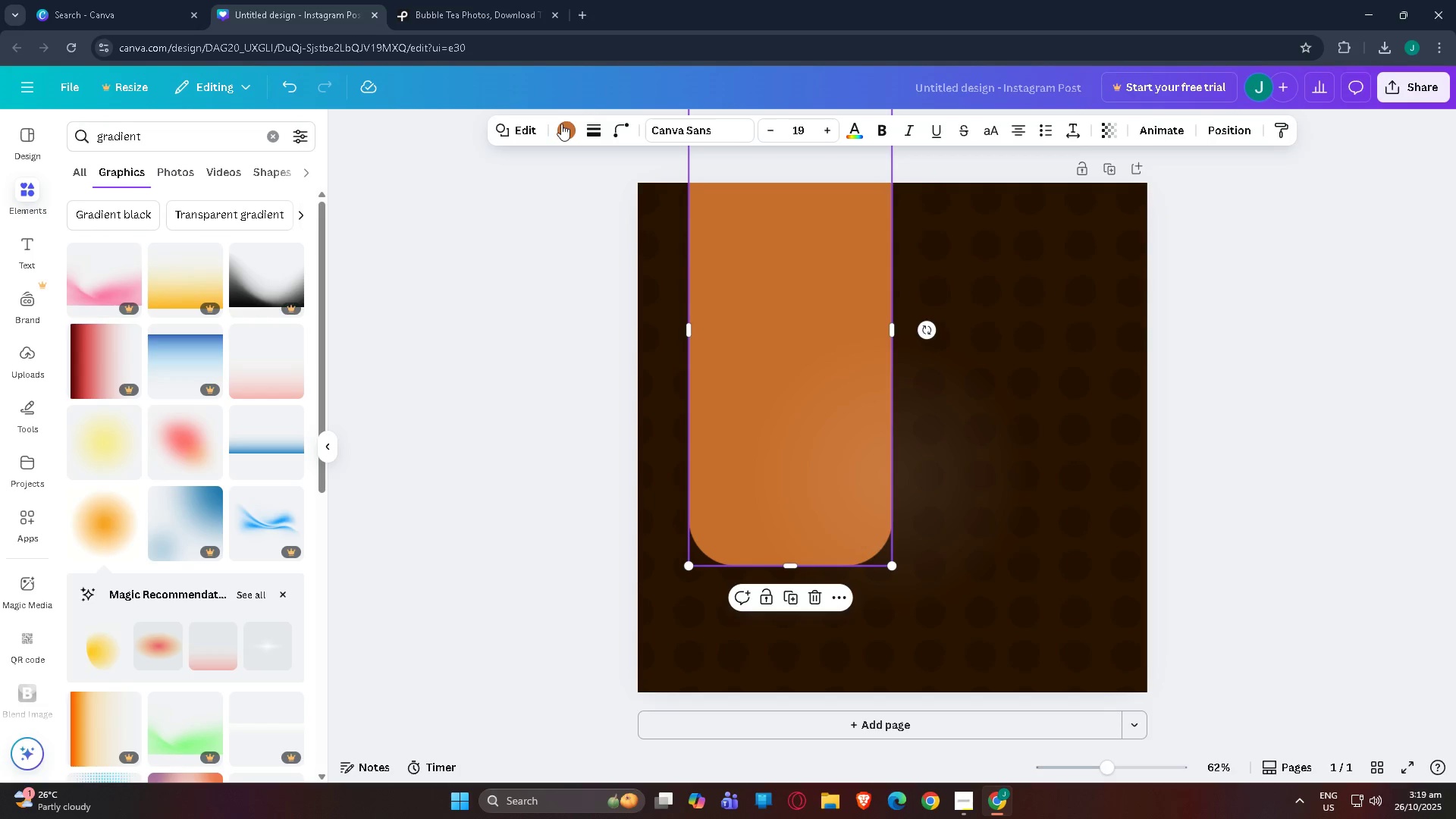 
left_click([560, 127])
 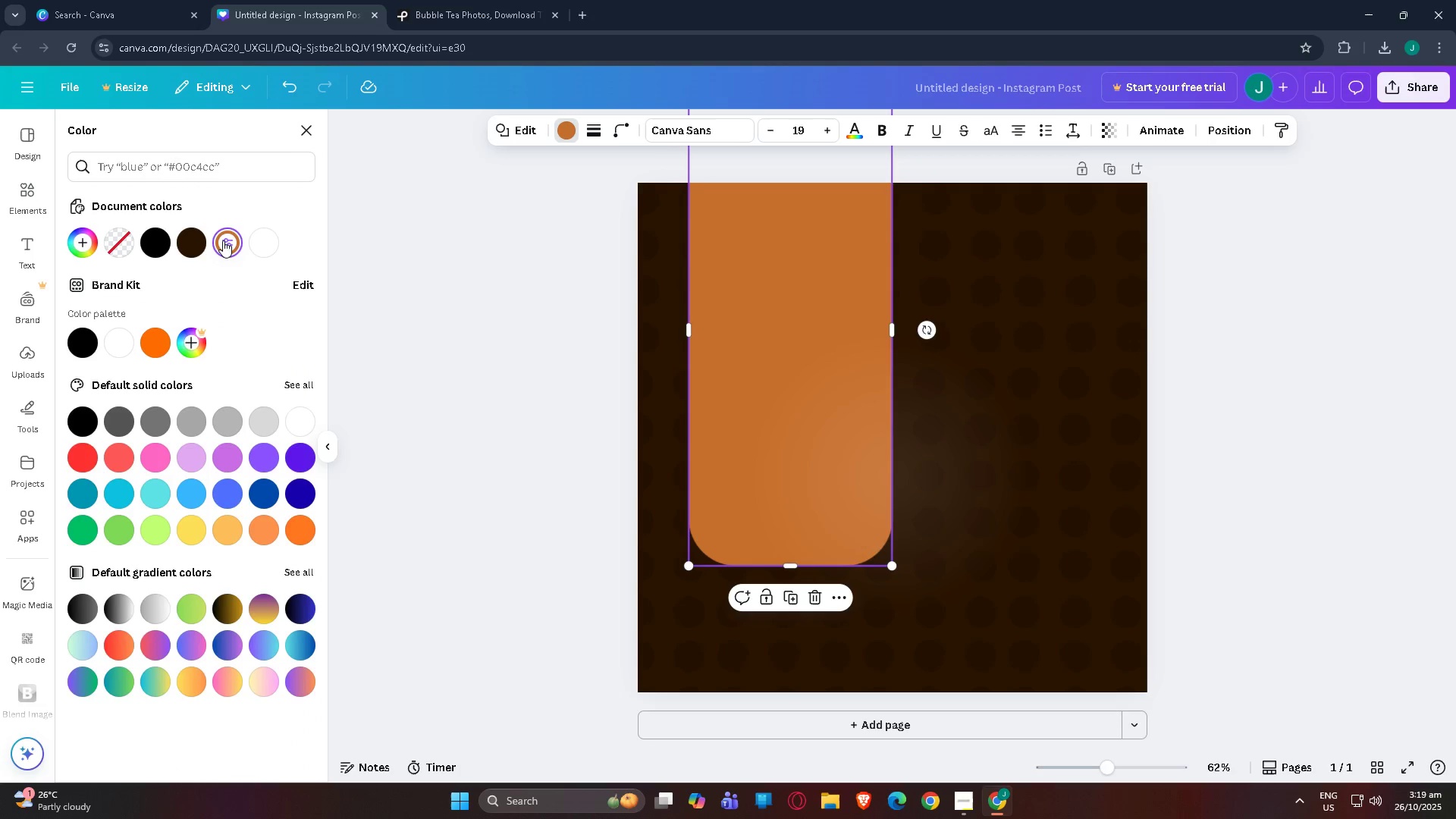 
double_click([224, 240])
 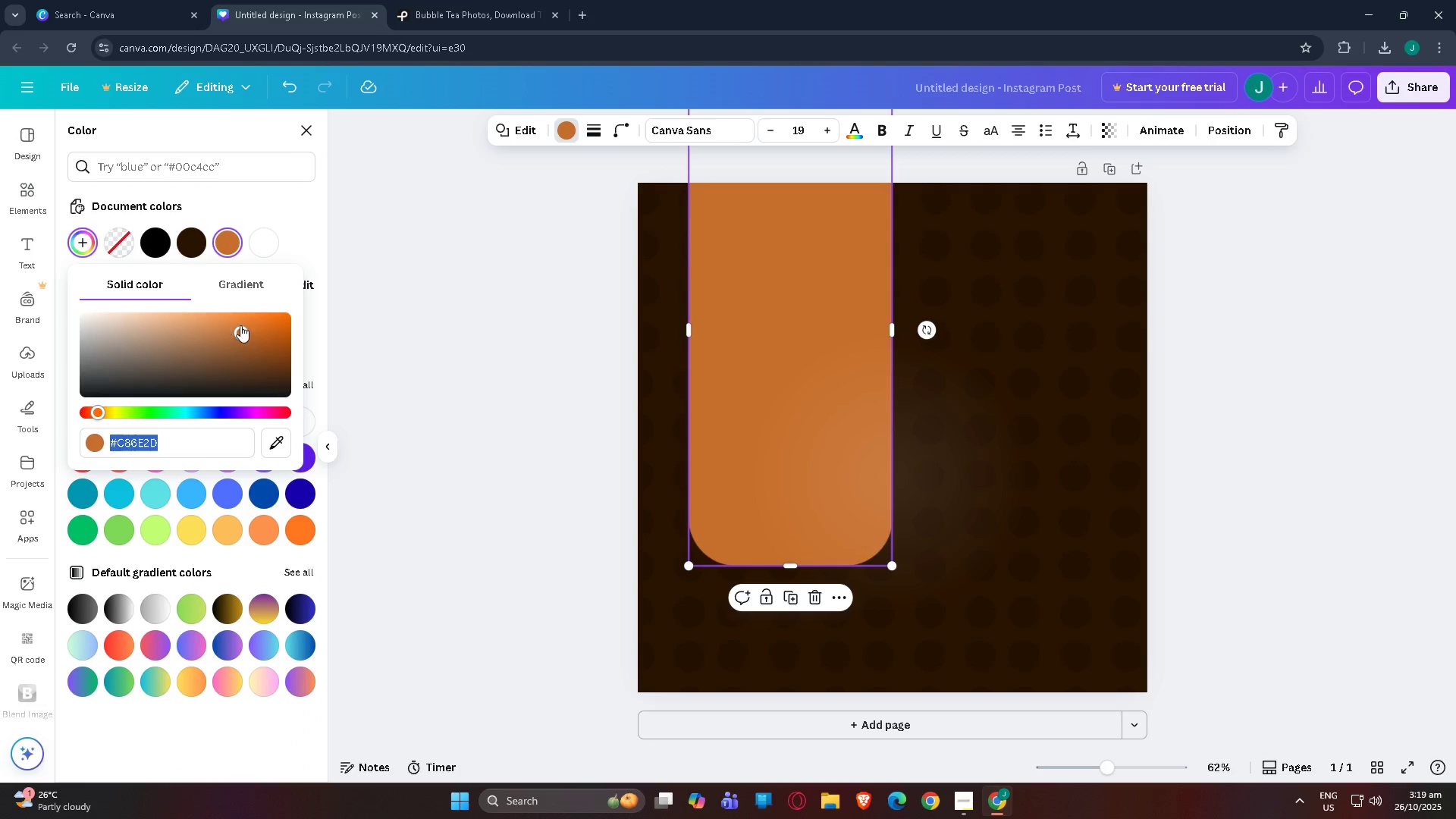 
left_click_drag(start_coordinate=[242, 333], to_coordinate=[209, 310])
 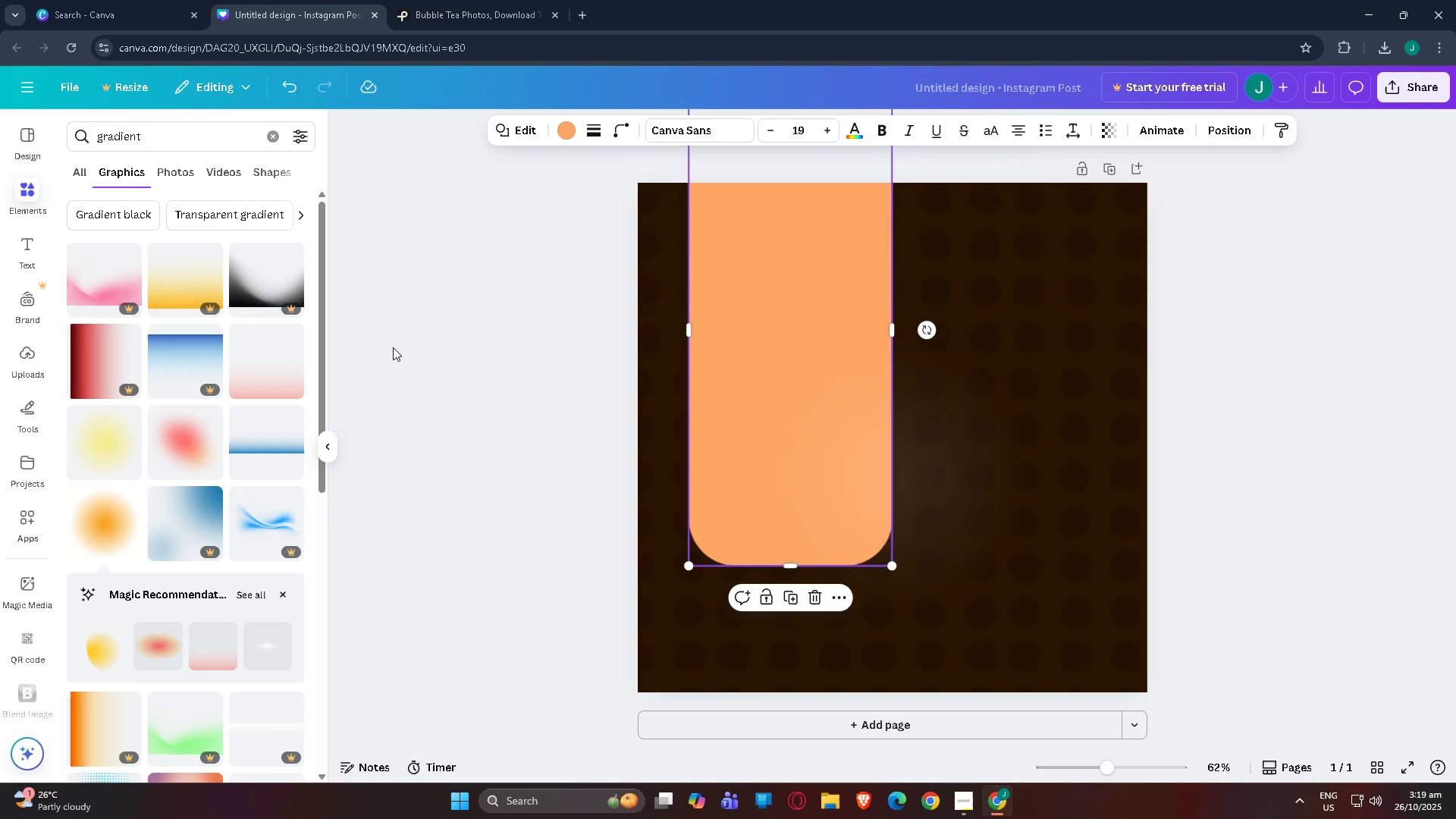 
double_click([393, 347])
 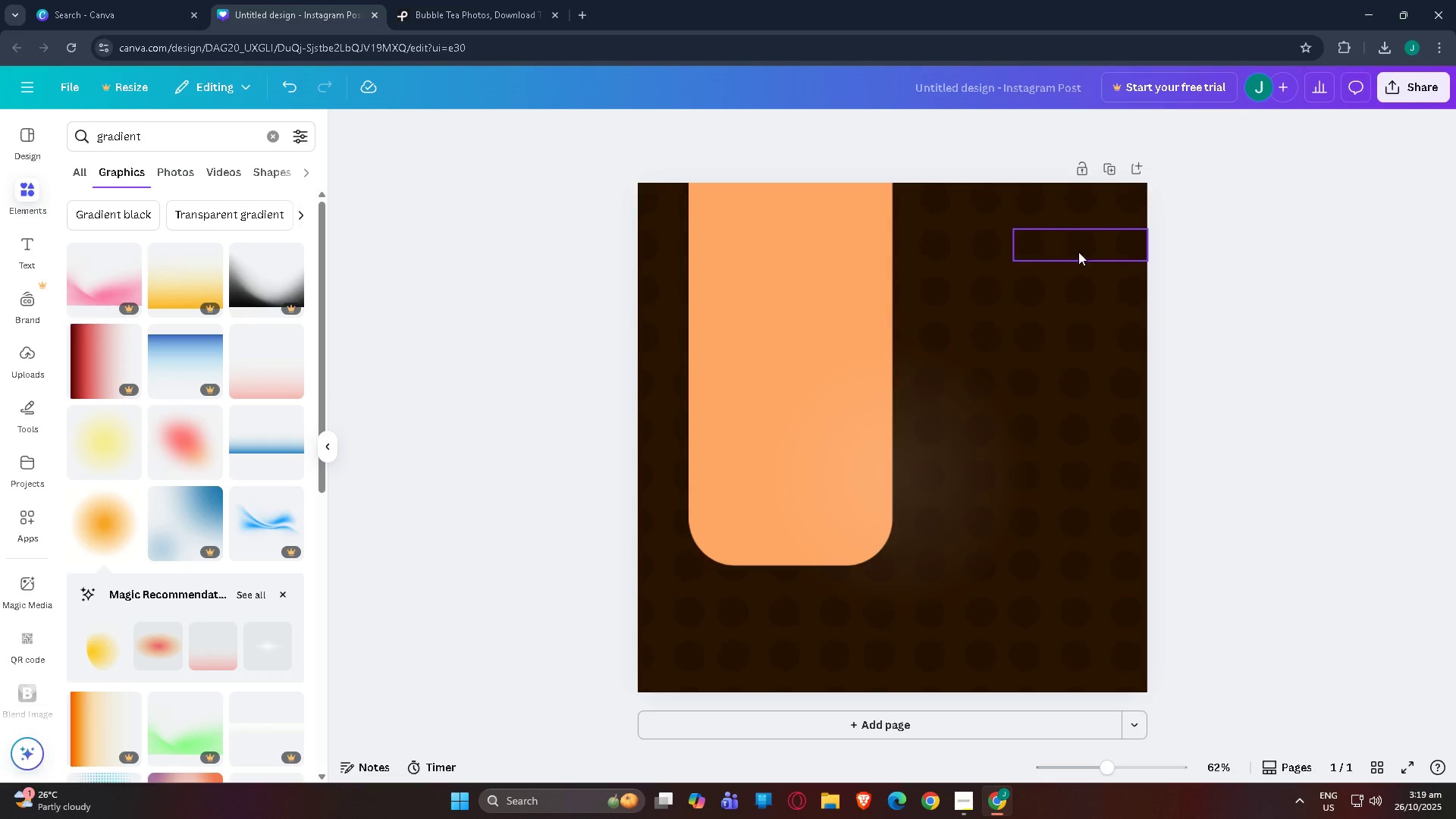 
left_click([719, 454])
 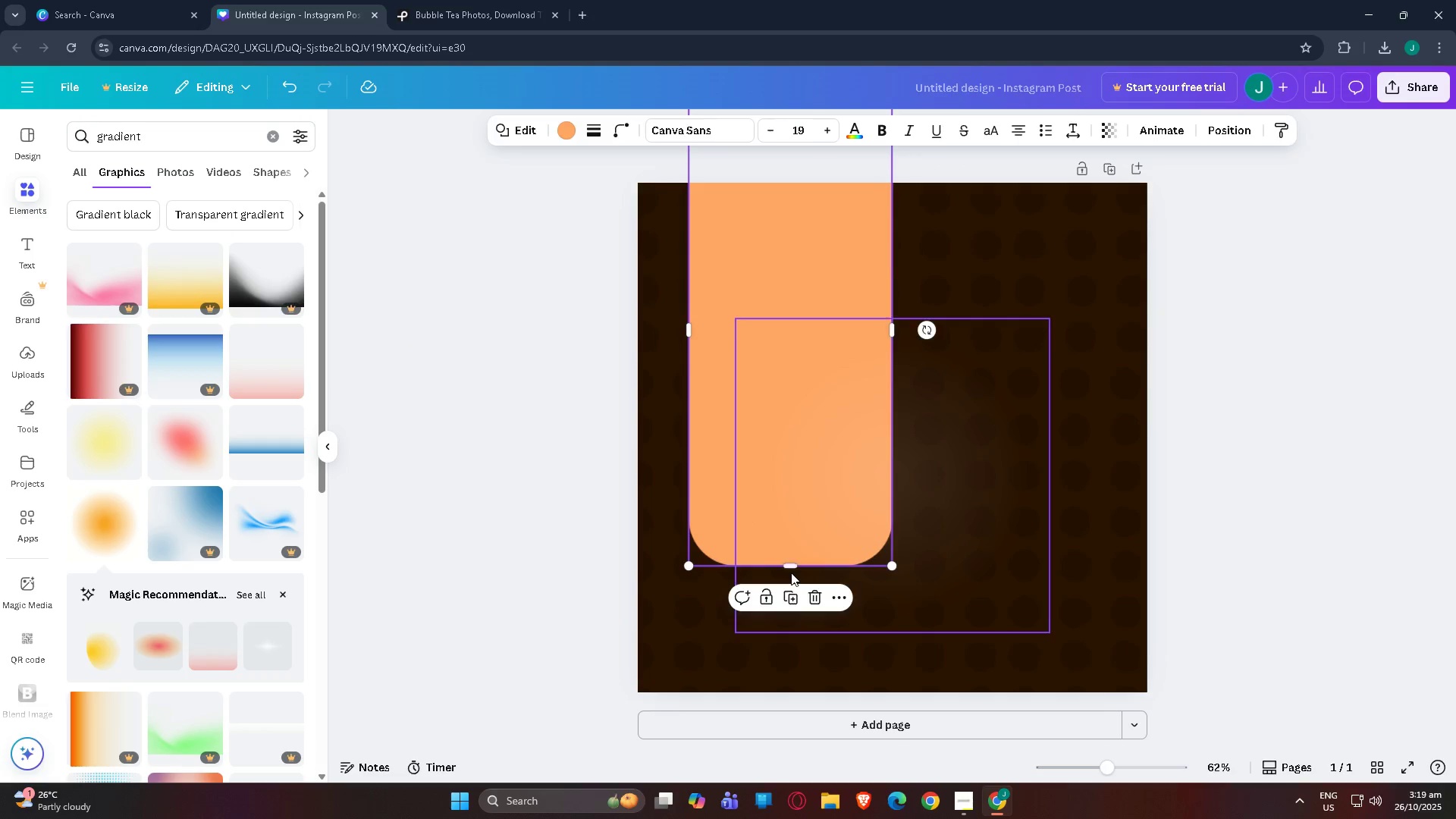 
left_click([791, 573])
 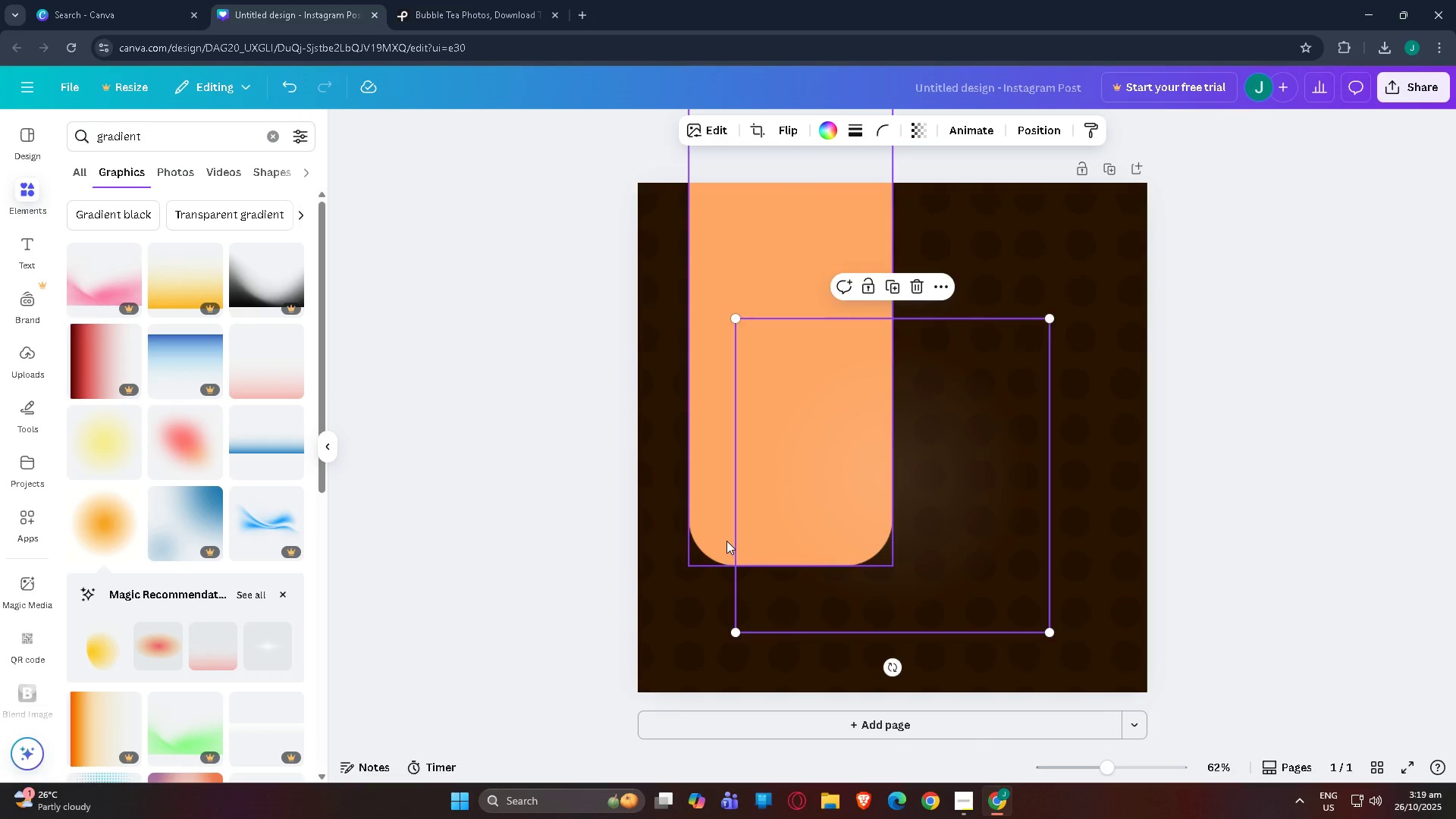 
left_click([726, 541])
 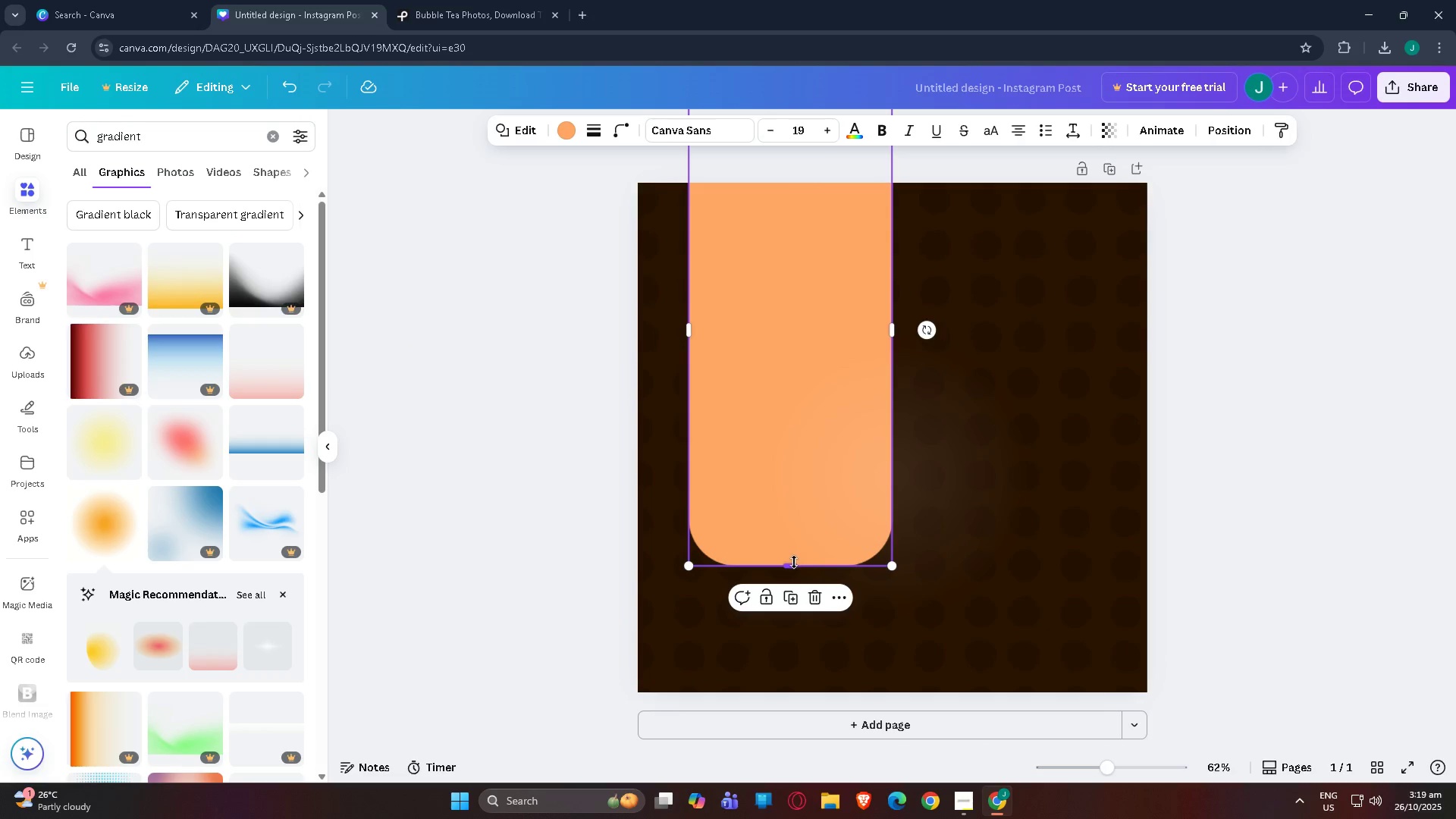 
left_click_drag(start_coordinate=[794, 562], to_coordinate=[793, 585])
 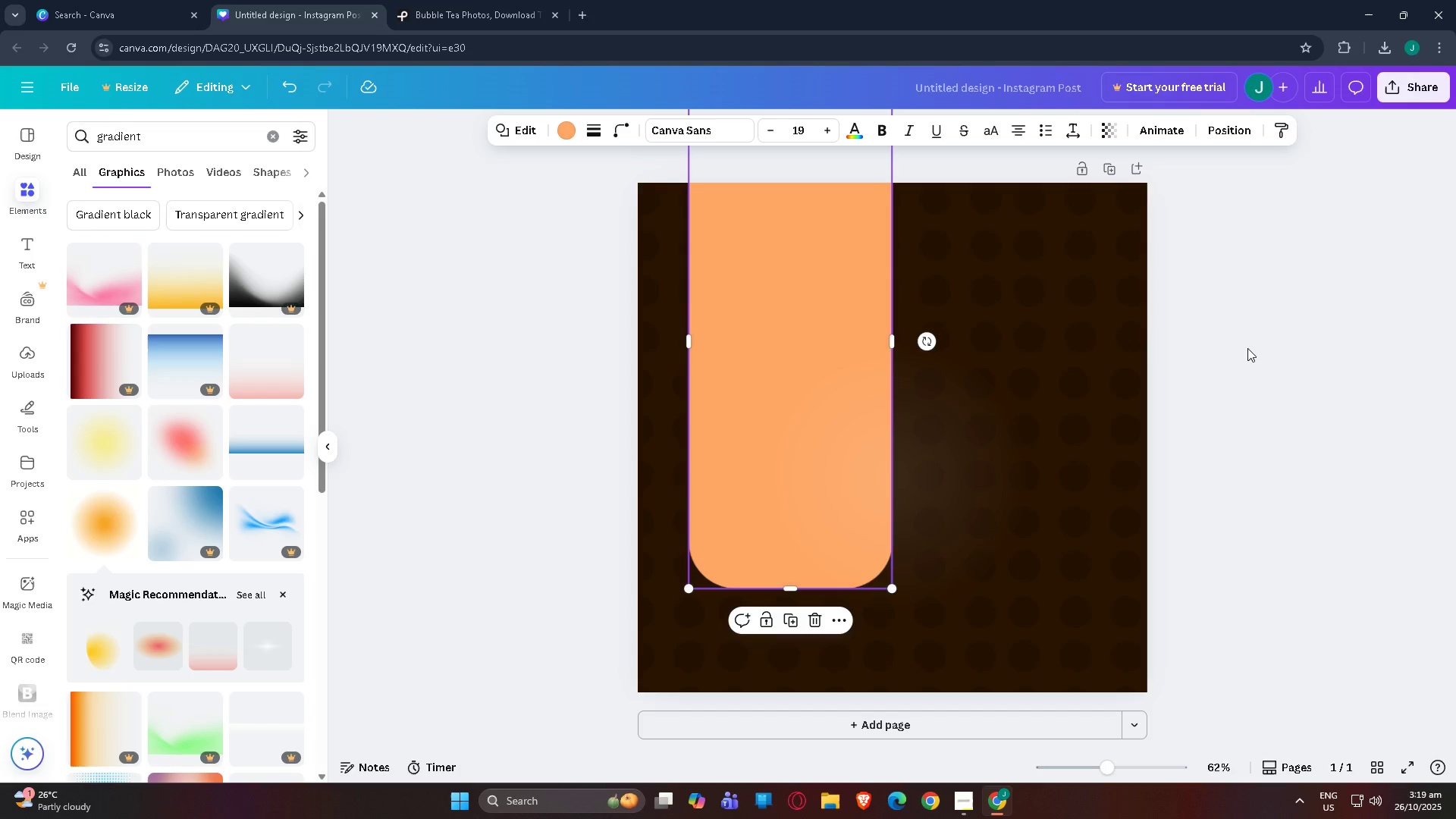 
left_click([1247, 348])
 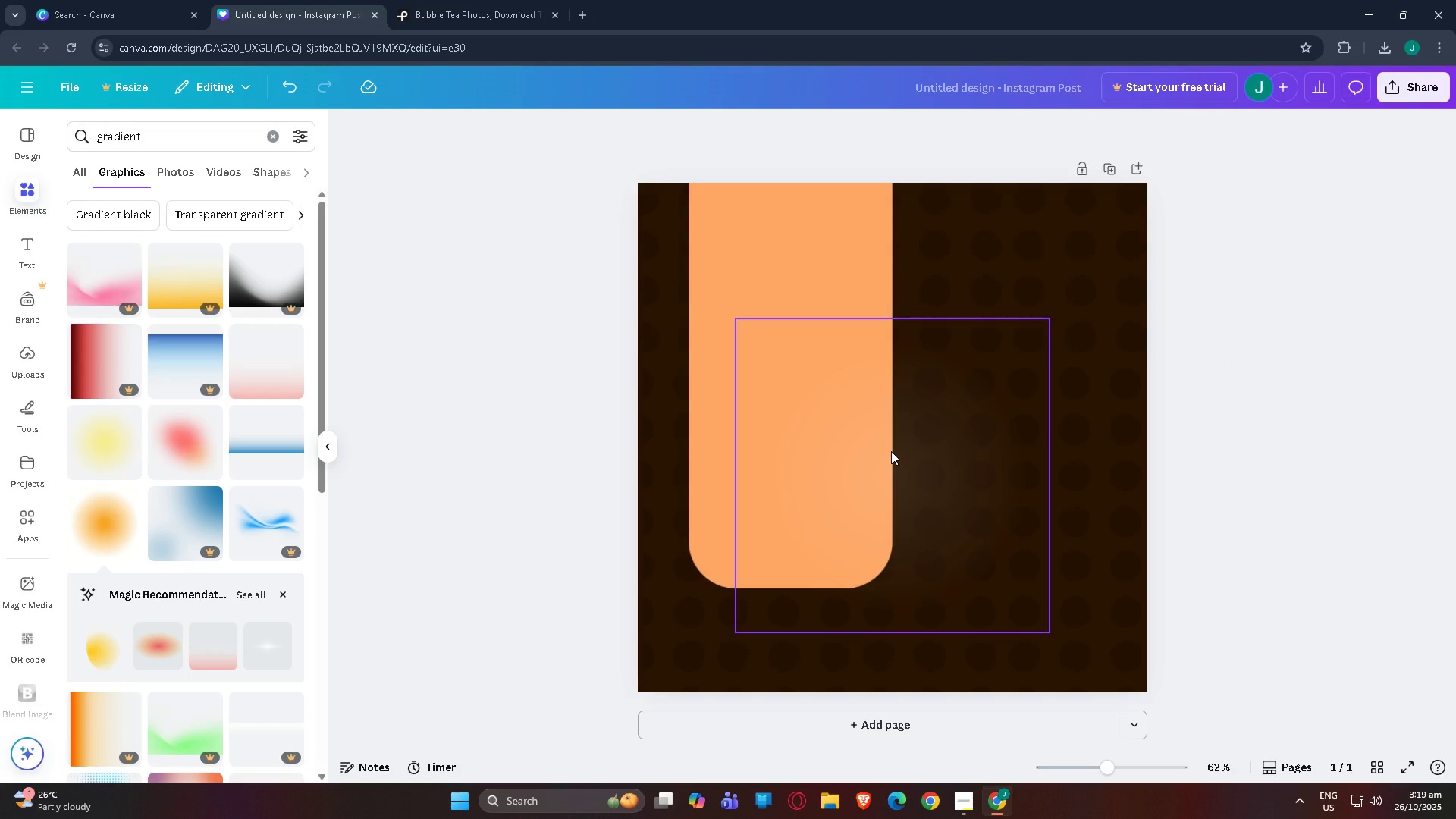 
wait(6.81)
 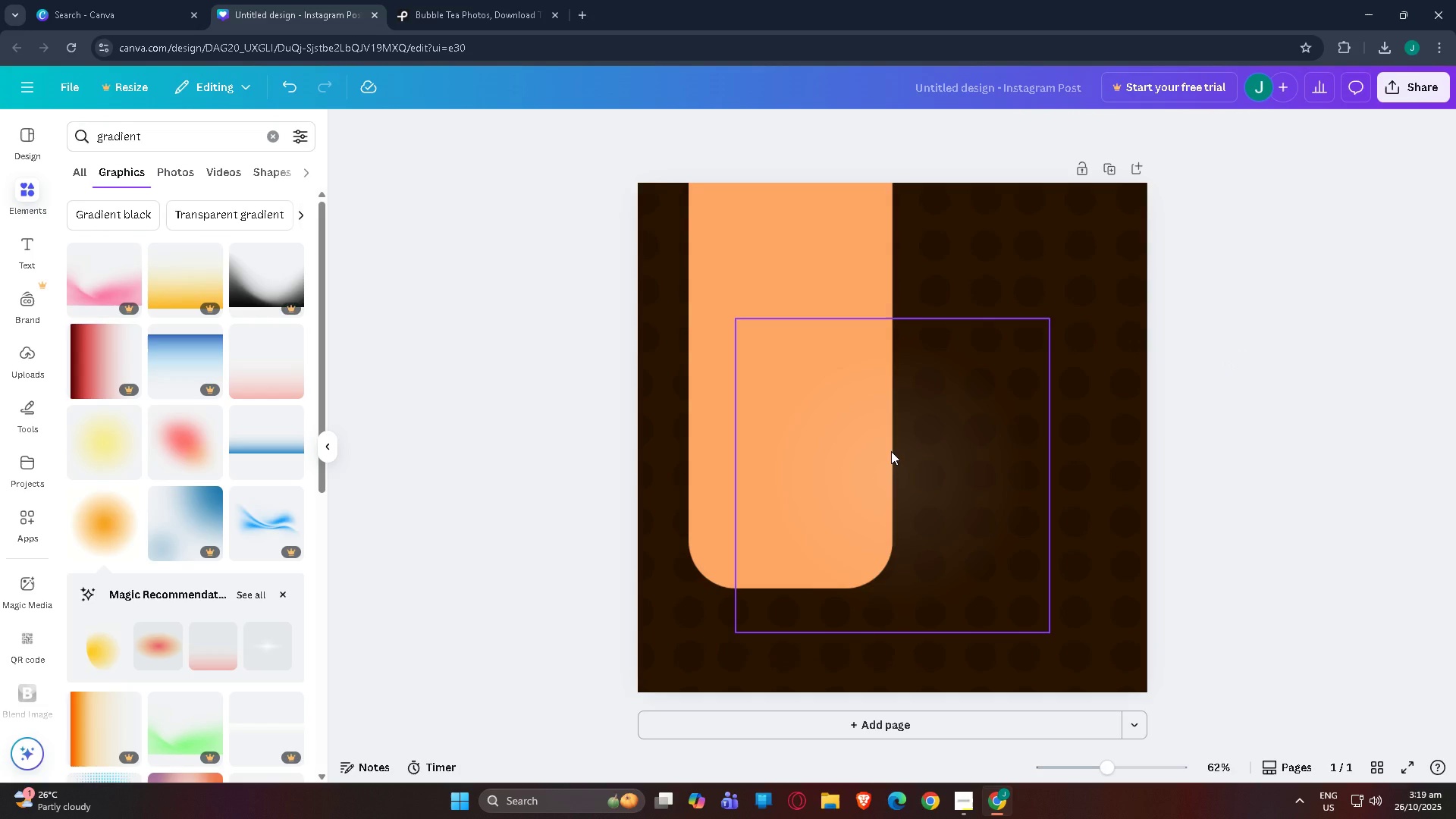 
left_click([1344, 306])
 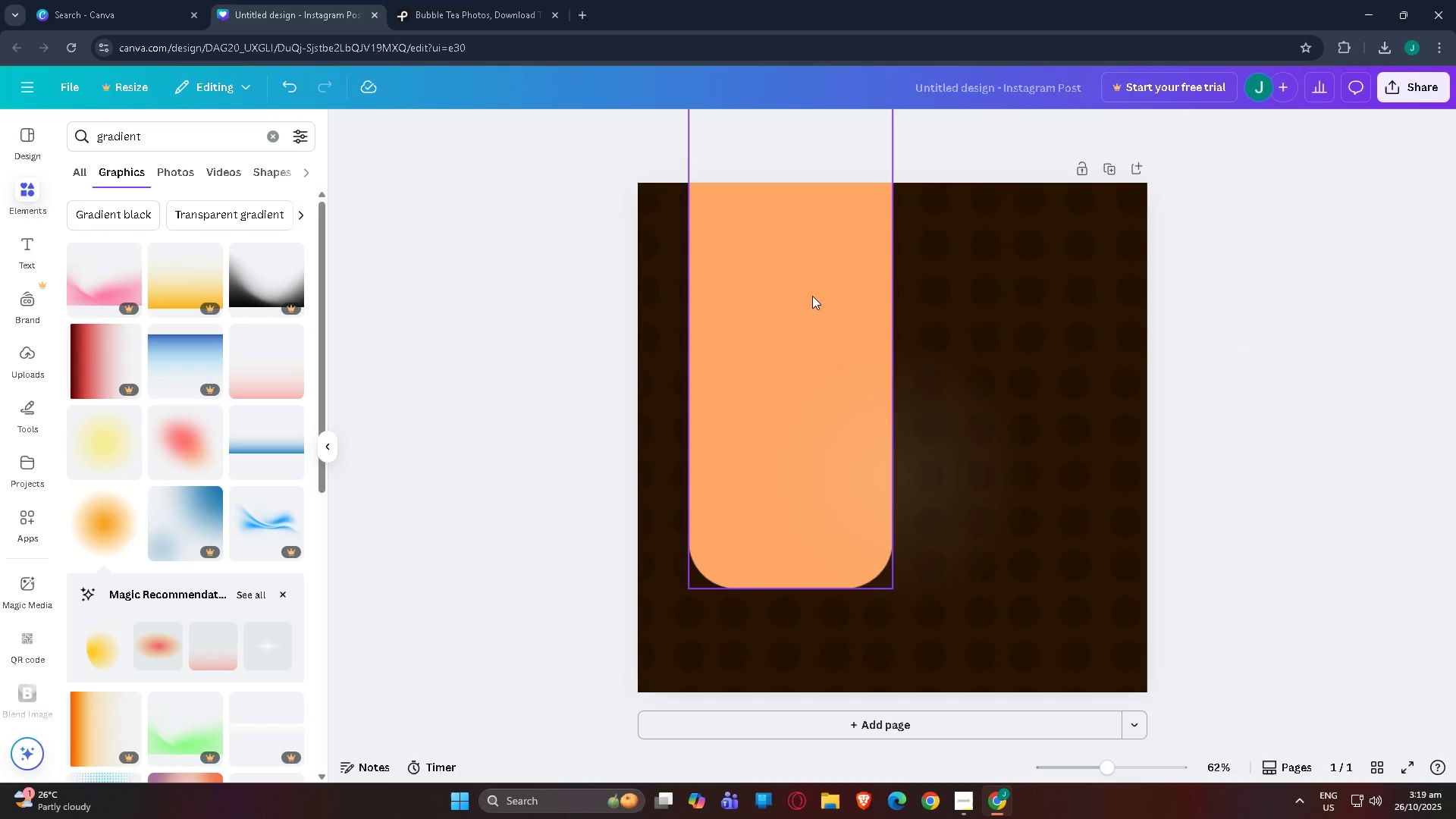 
left_click([798, 324])
 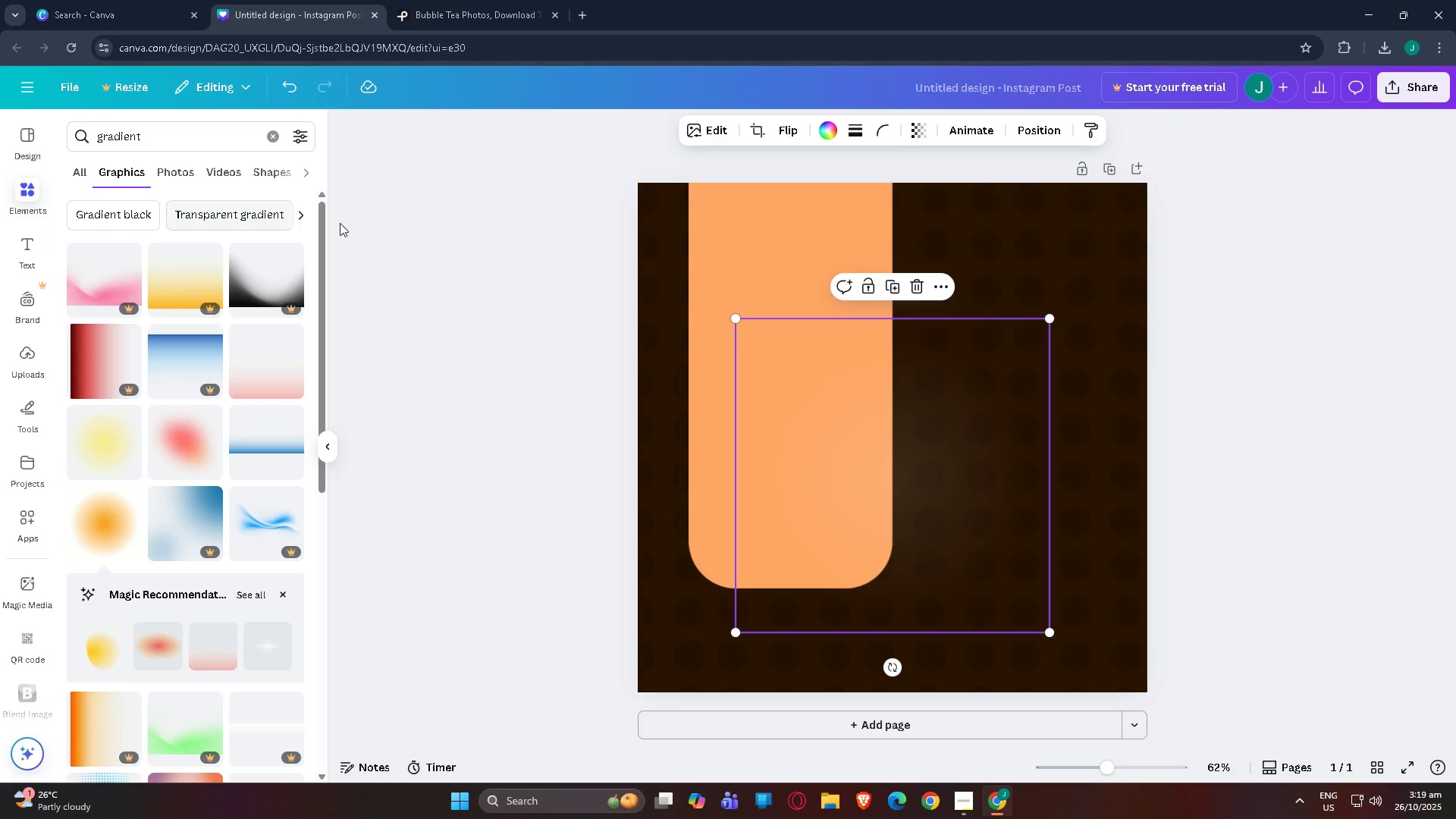 
wait(5.71)
 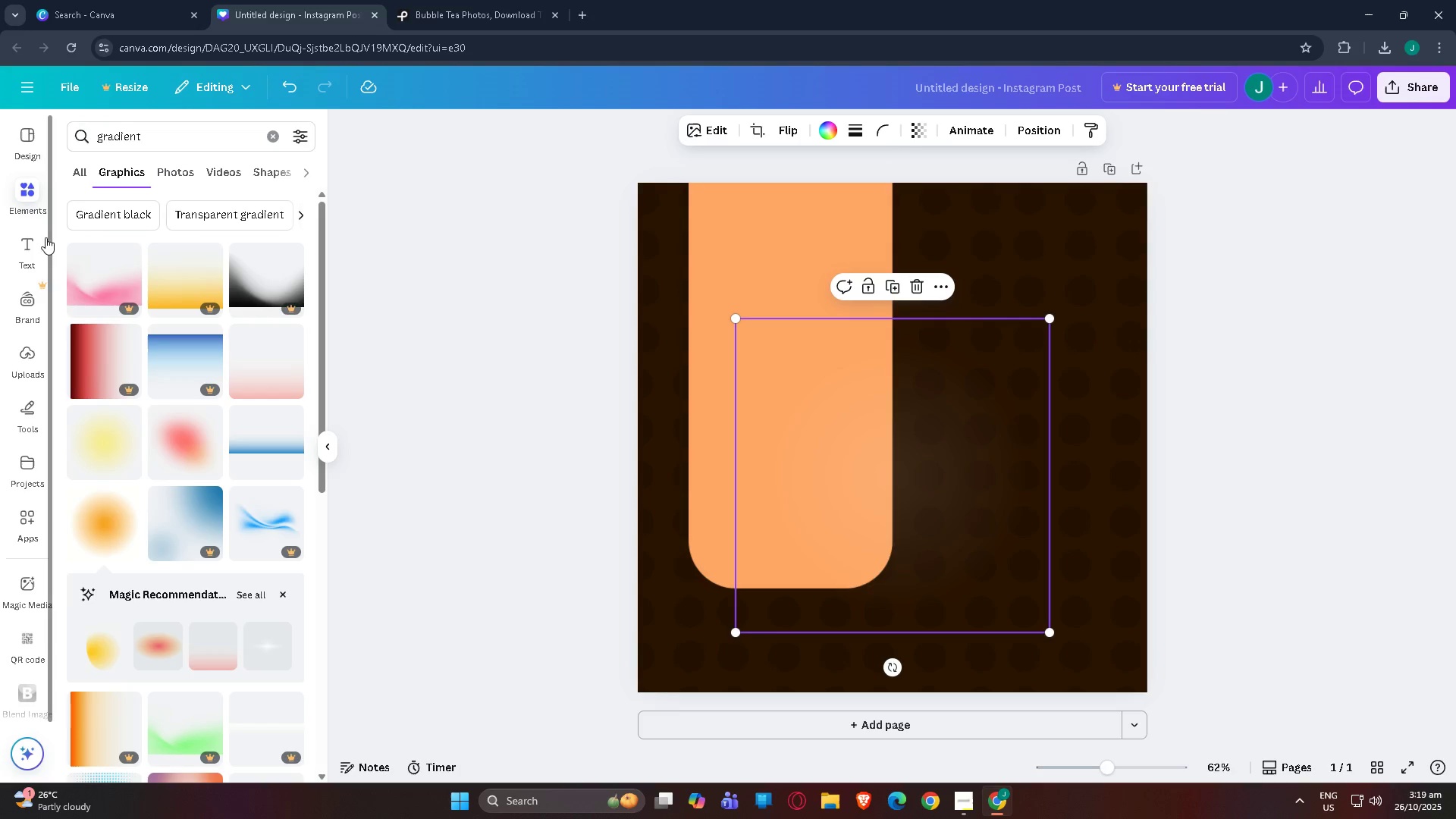 
left_click([755, 277])
 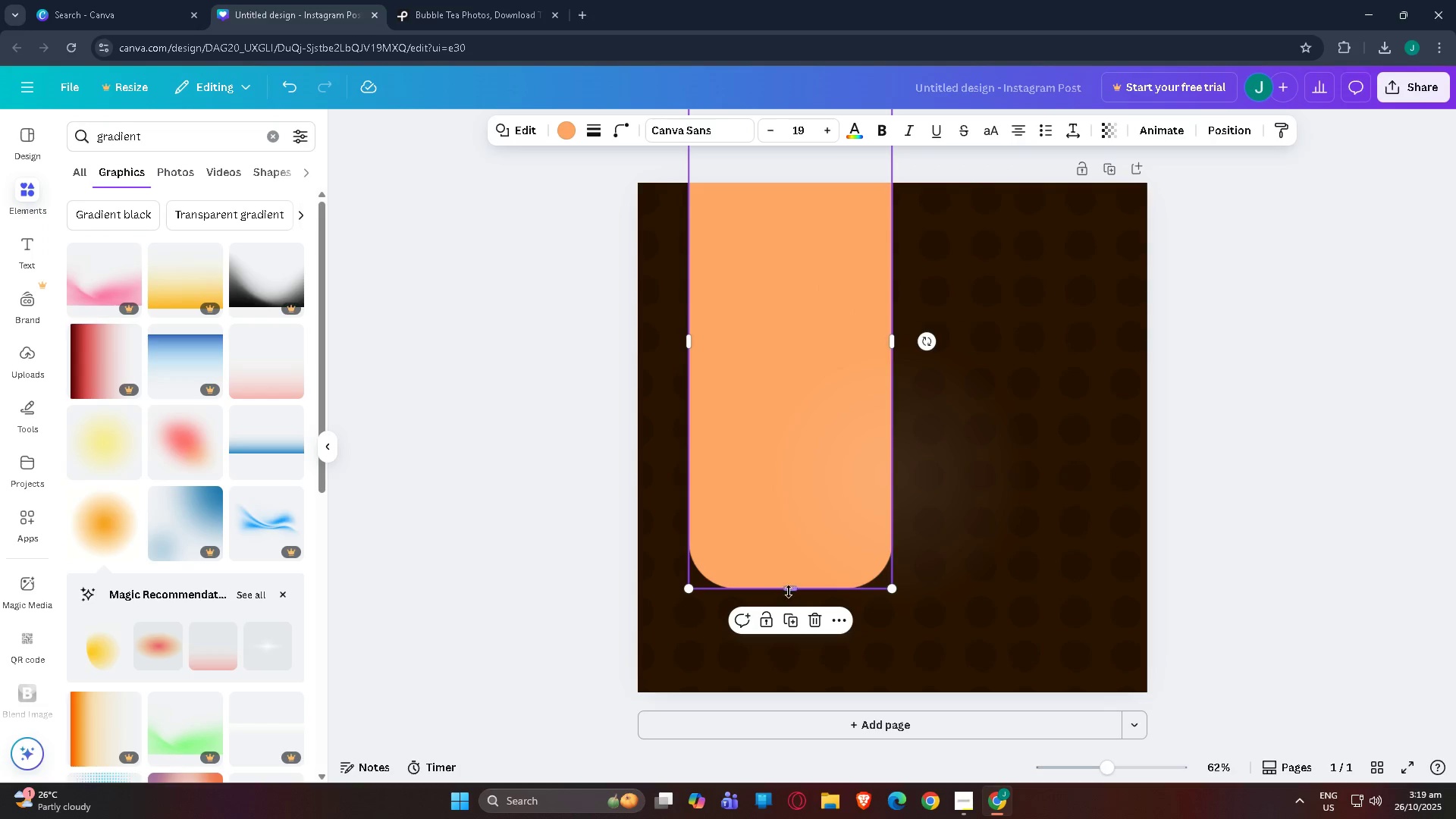 
left_click_drag(start_coordinate=[790, 590], to_coordinate=[799, 575])
 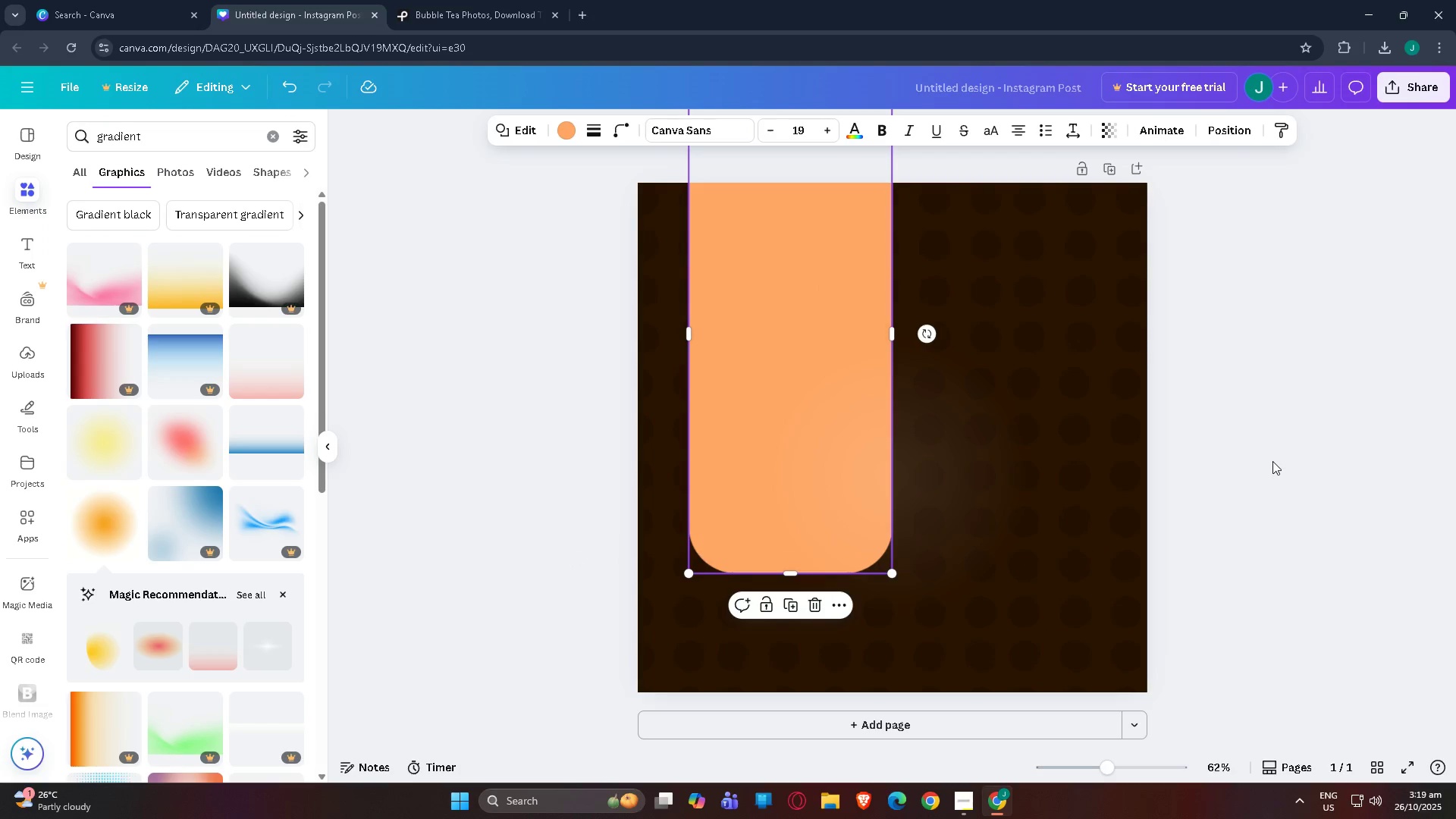 
left_click([1272, 461])
 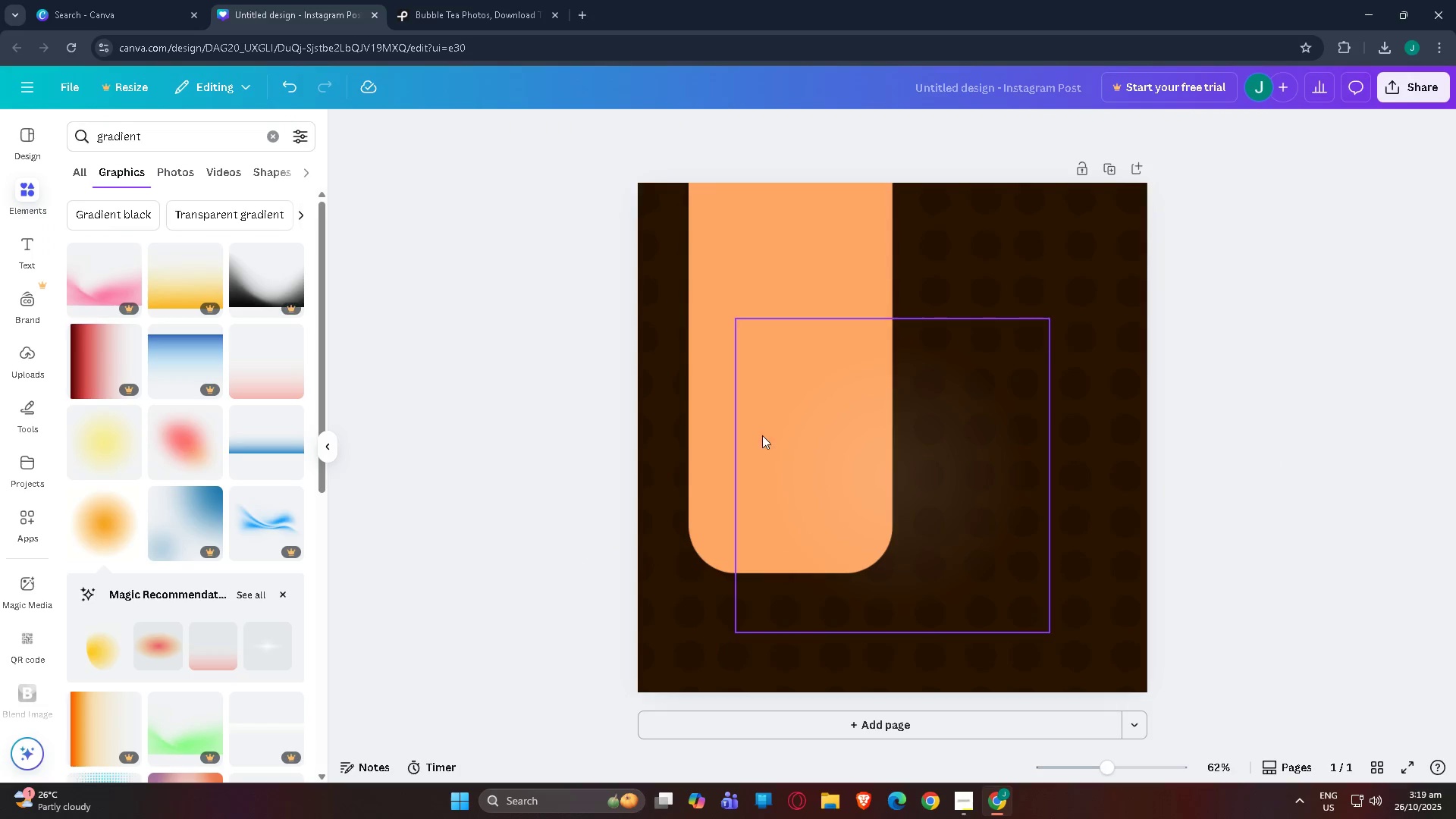 
left_click([709, 422])
 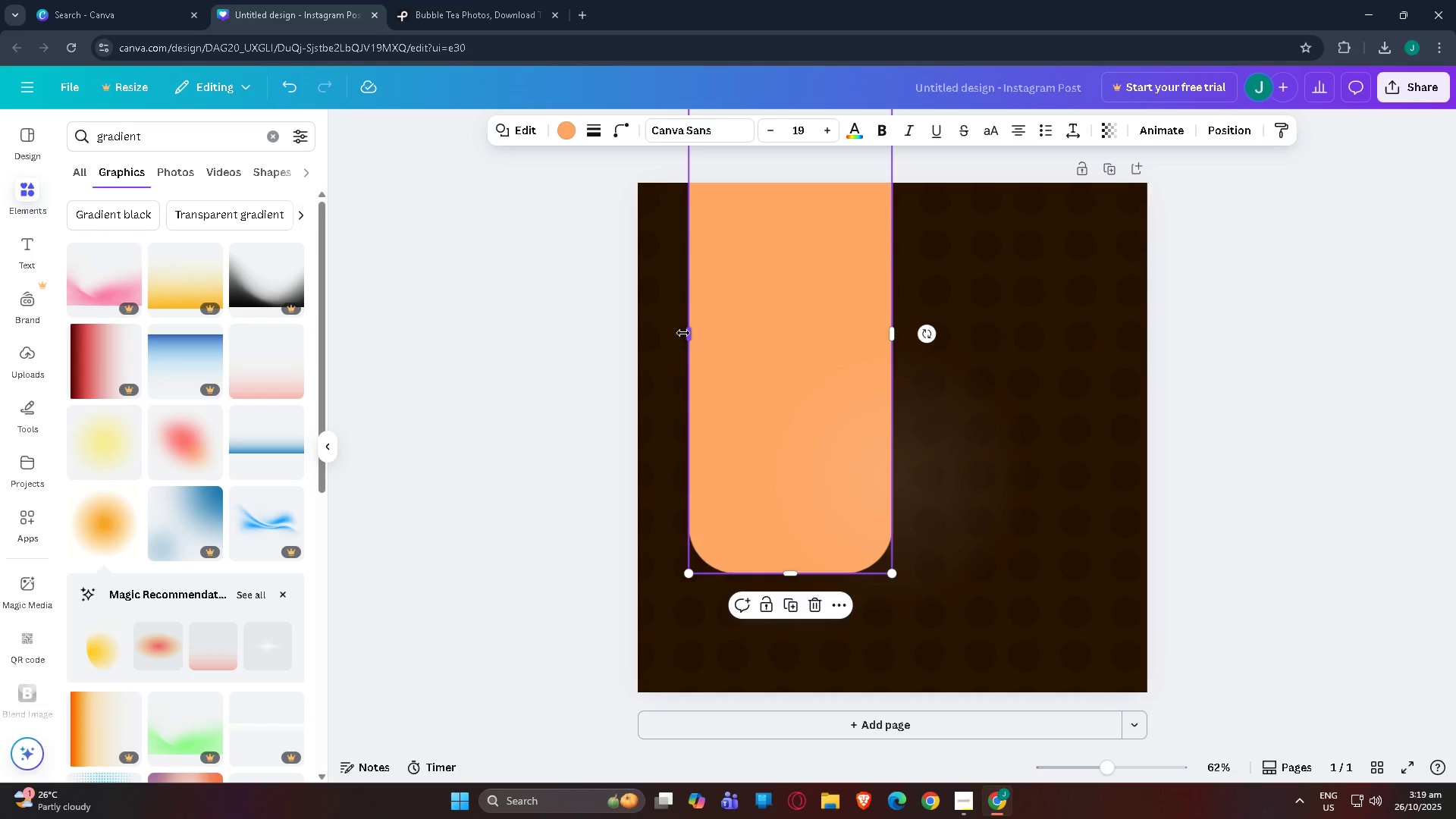 
left_click_drag(start_coordinate=[684, 333], to_coordinate=[697, 334])
 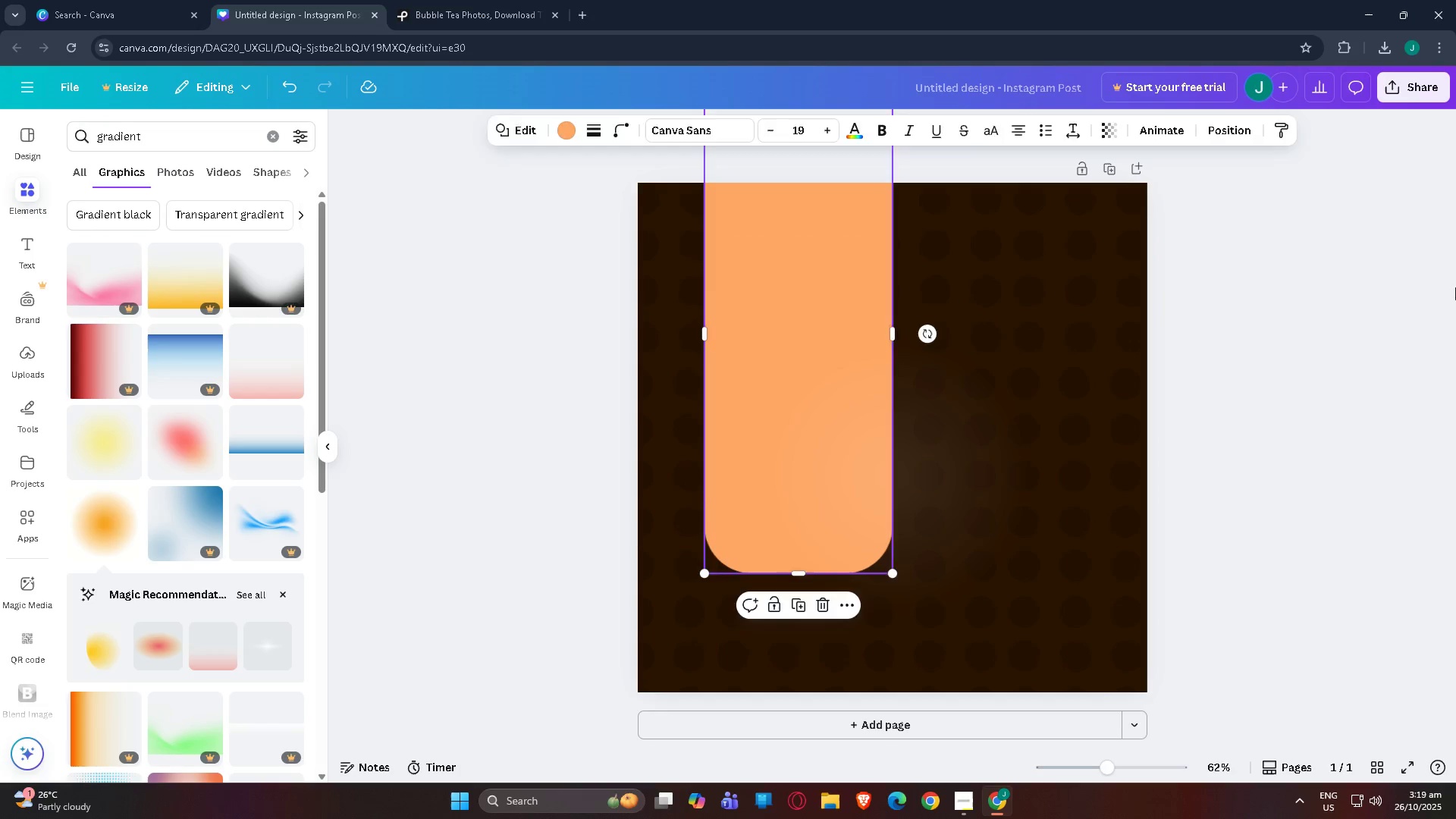 
left_click([1455, 287])
 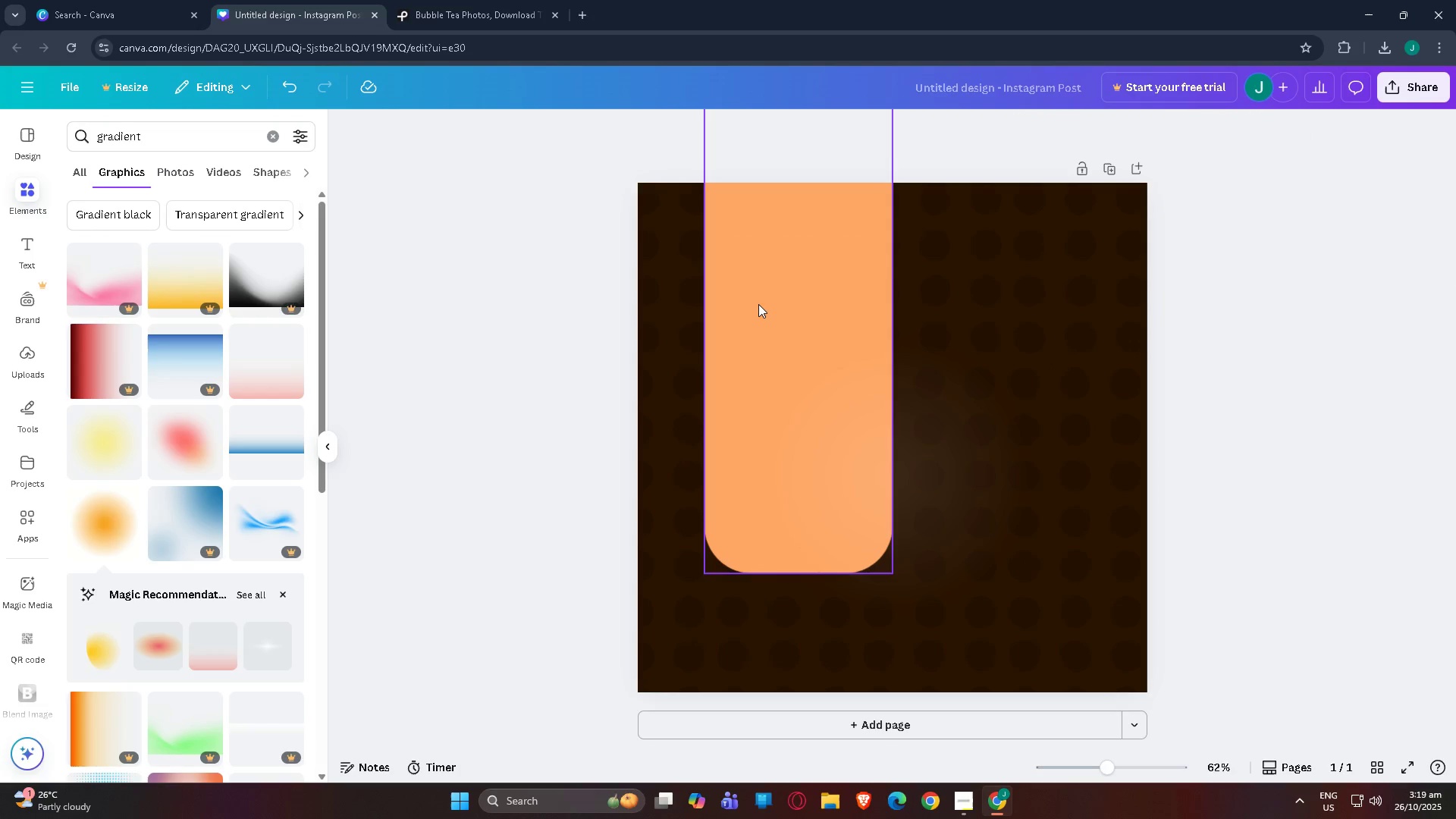 
left_click_drag(start_coordinate=[765, 256], to_coordinate=[754, 257])
 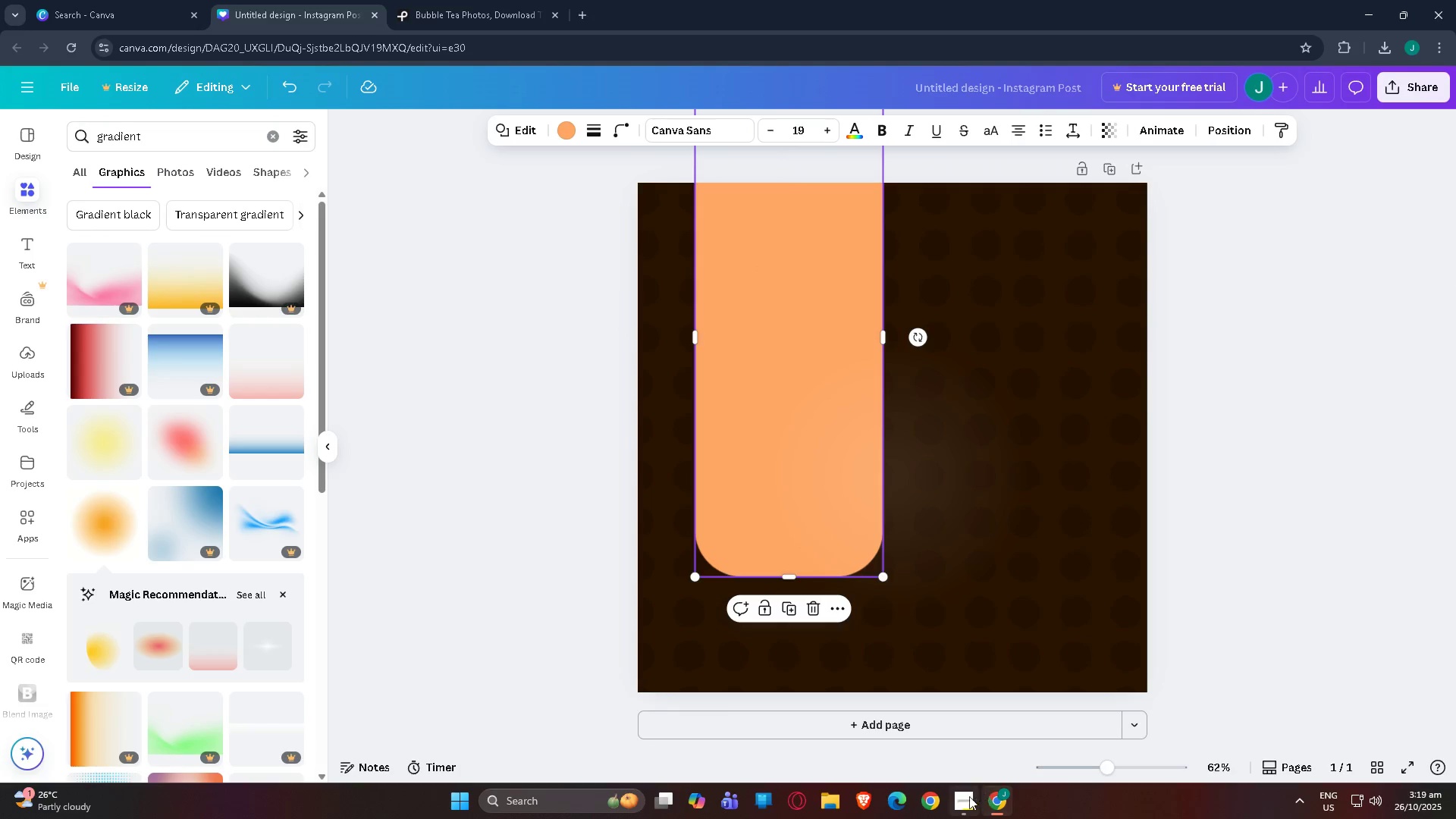 
left_click([965, 799])